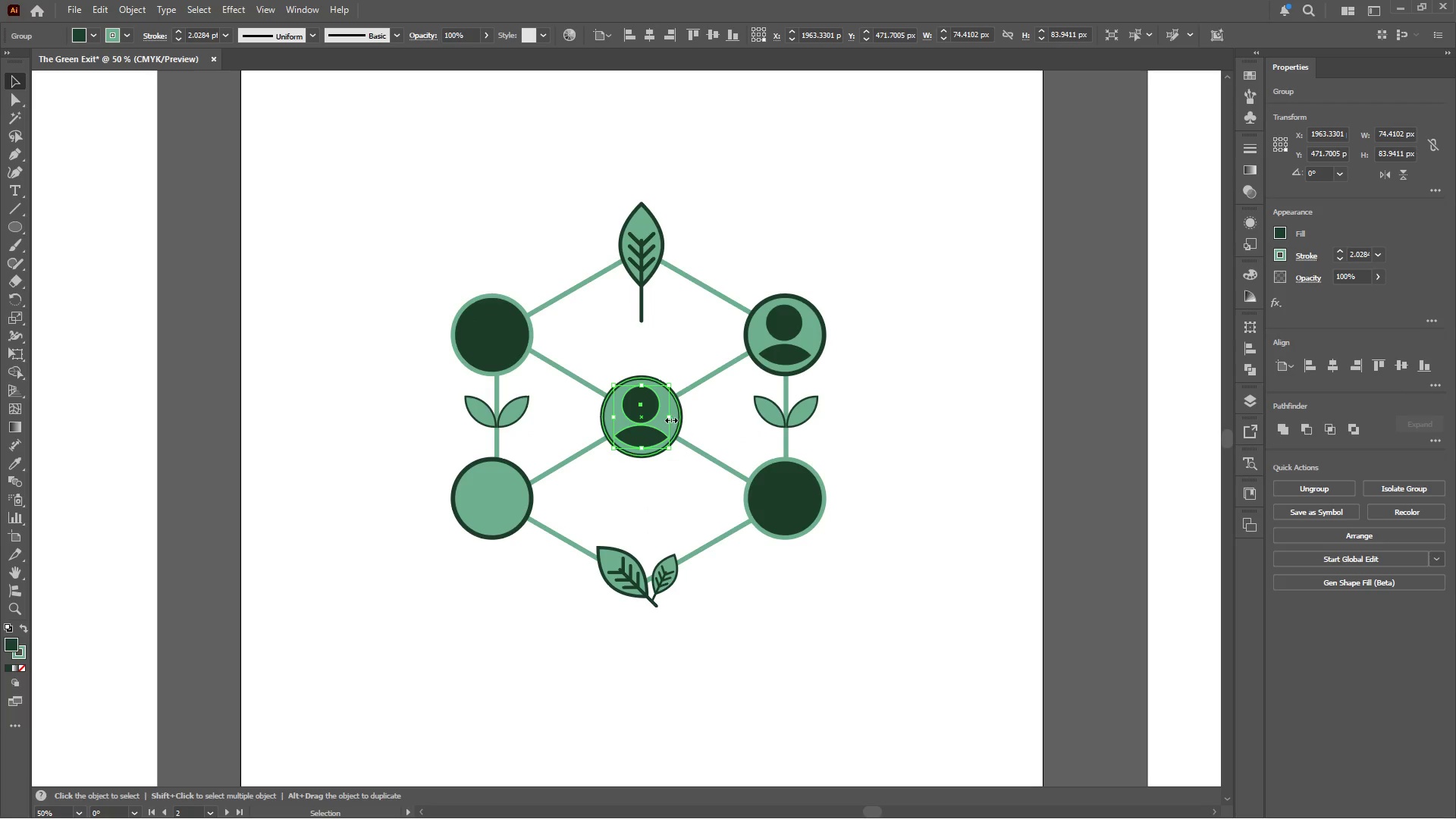 
hold_key(key=AltLeft, duration=0.38)
 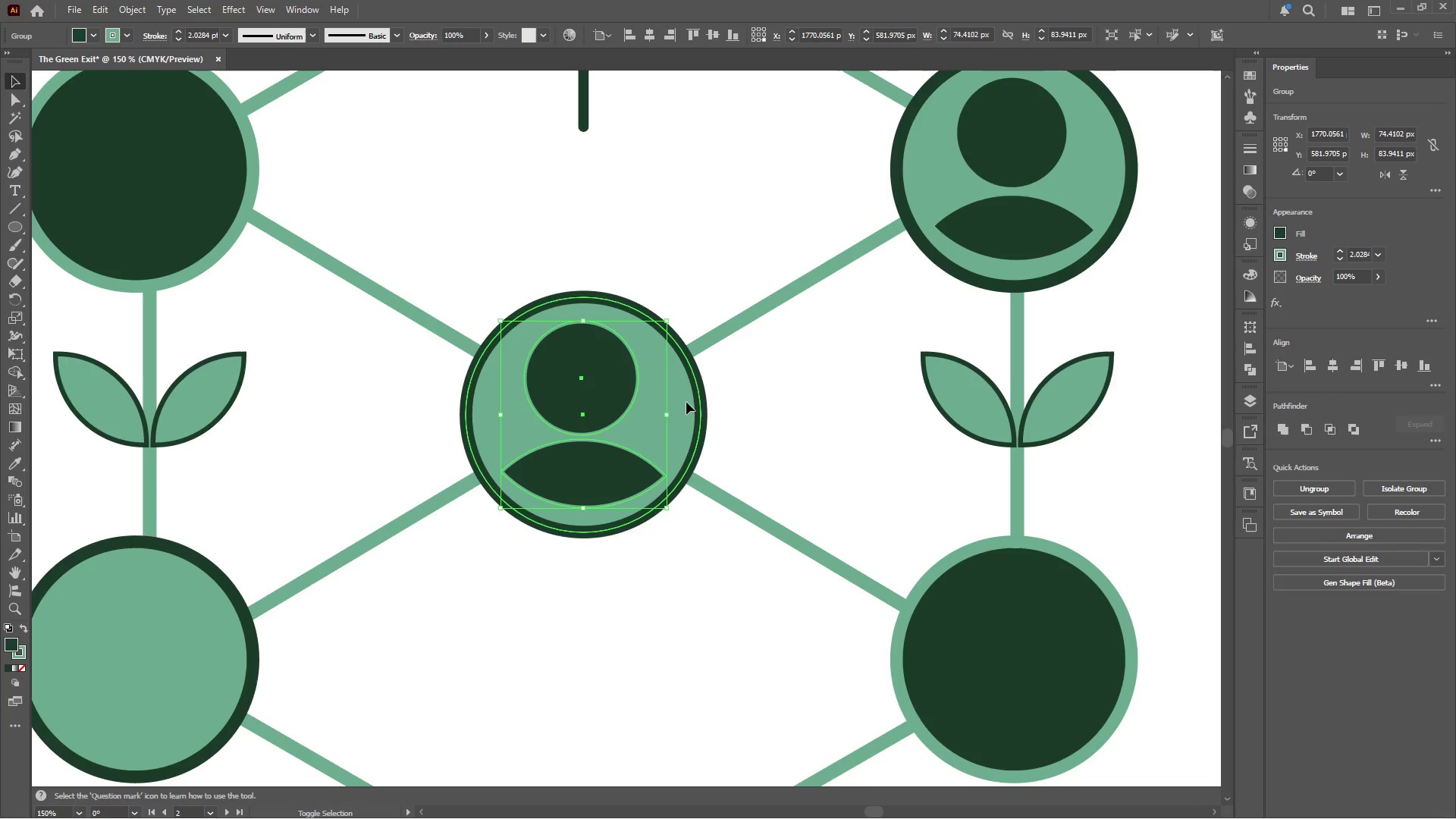 
hold_key(key=ShiftLeft, duration=0.5)
 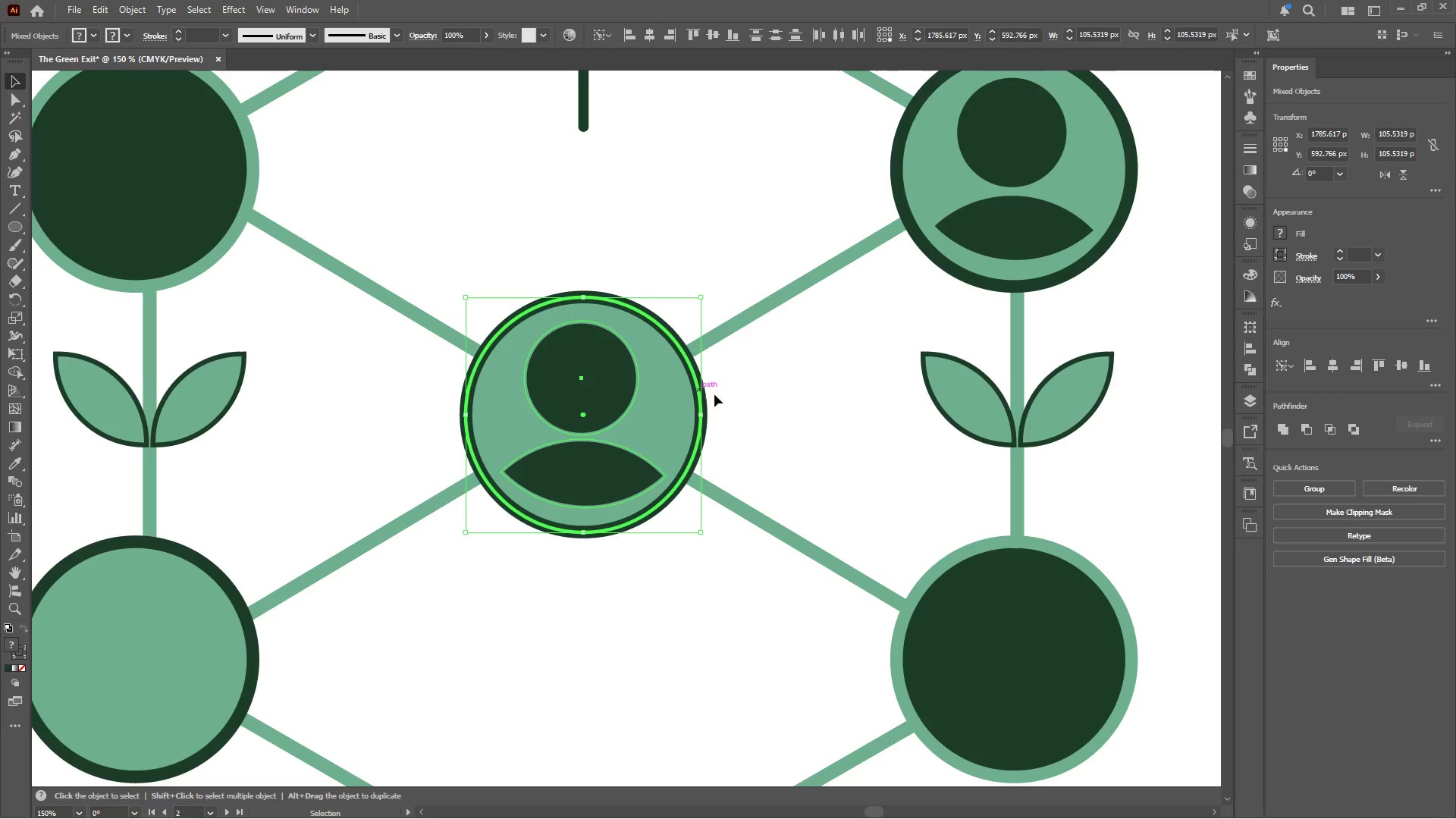 
scroll: coordinate [670, 418], scroll_direction: up, amount: 3.0
 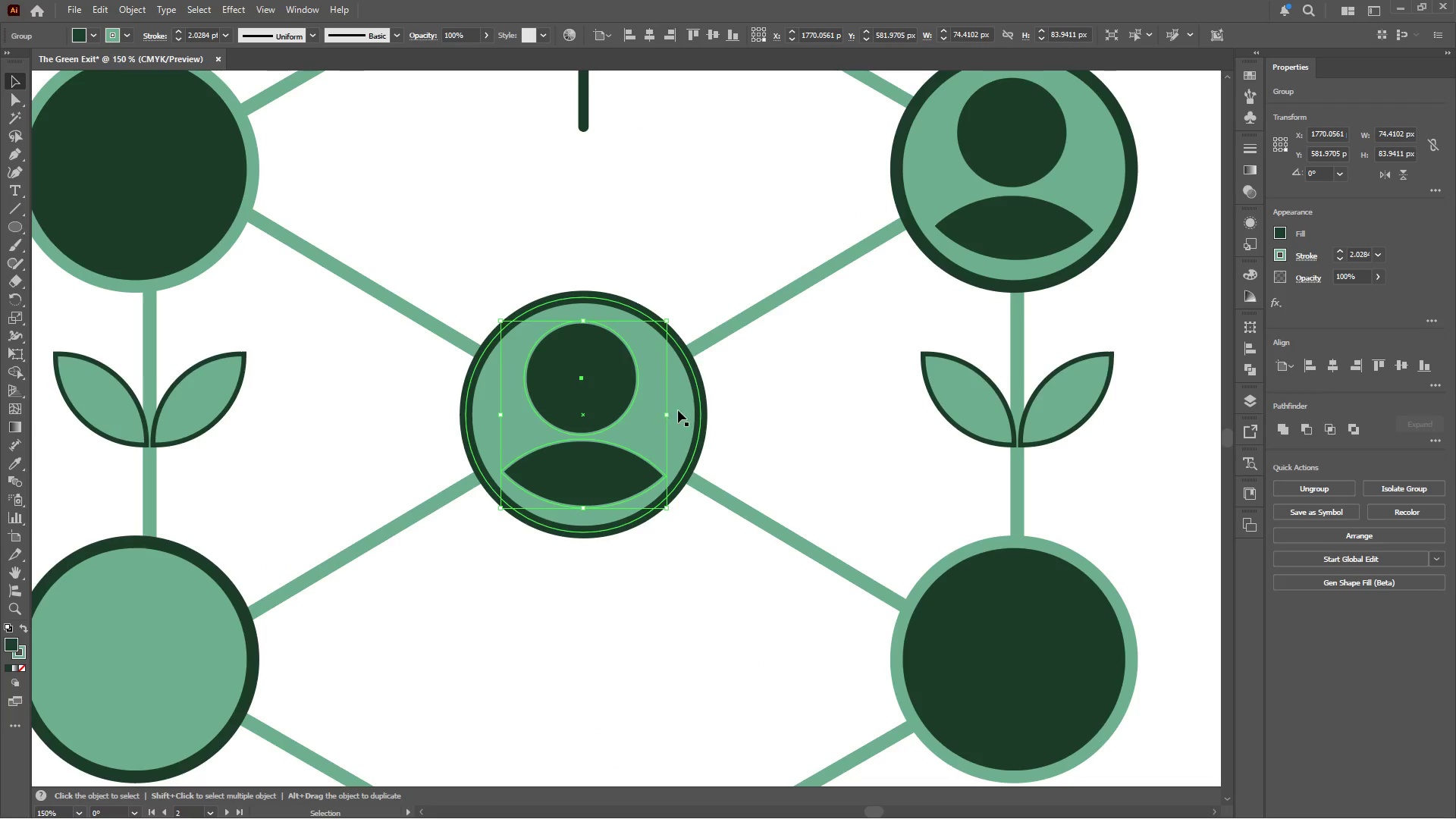 
left_click([686, 402])
 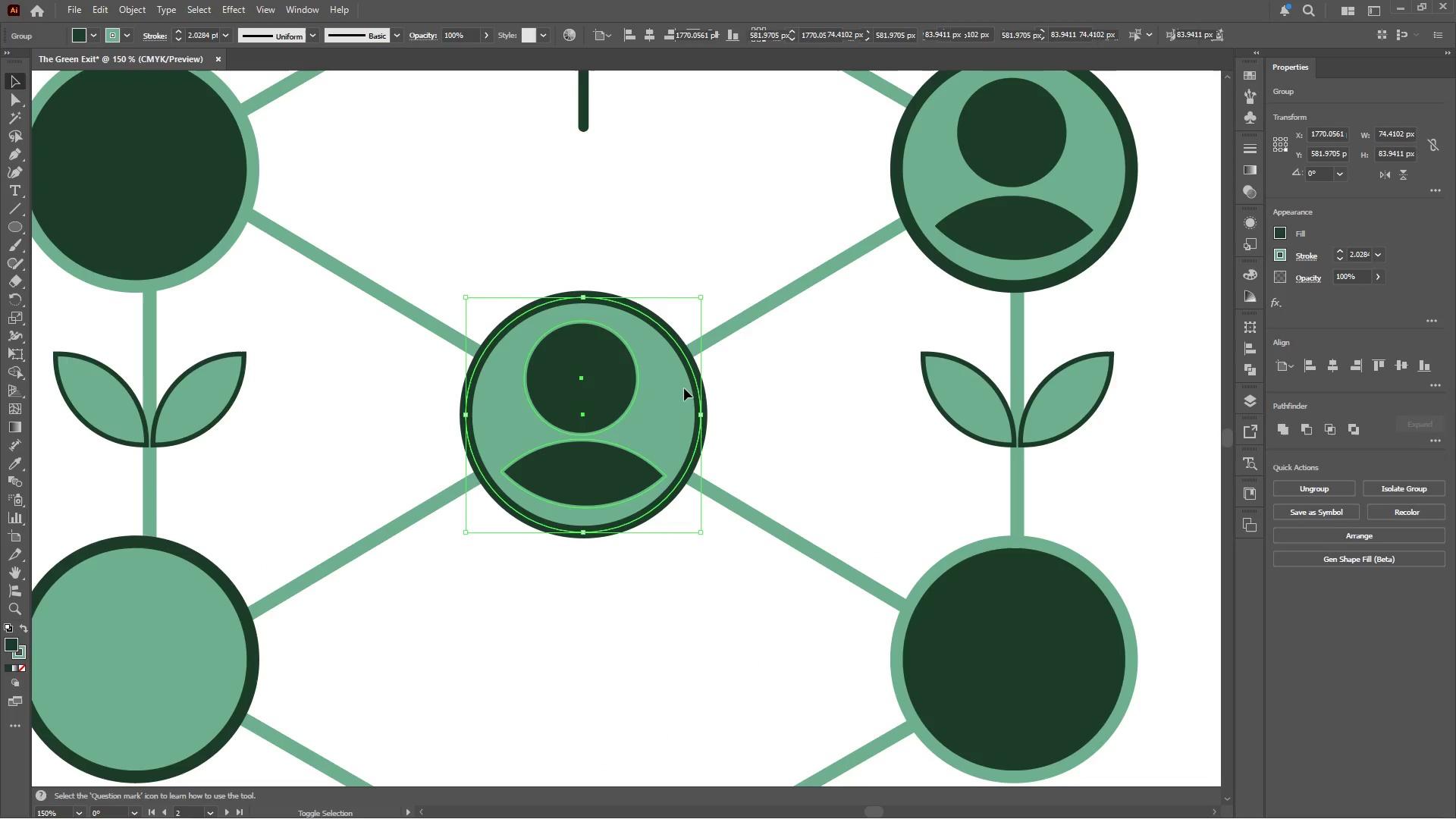 
double_click([684, 388])
 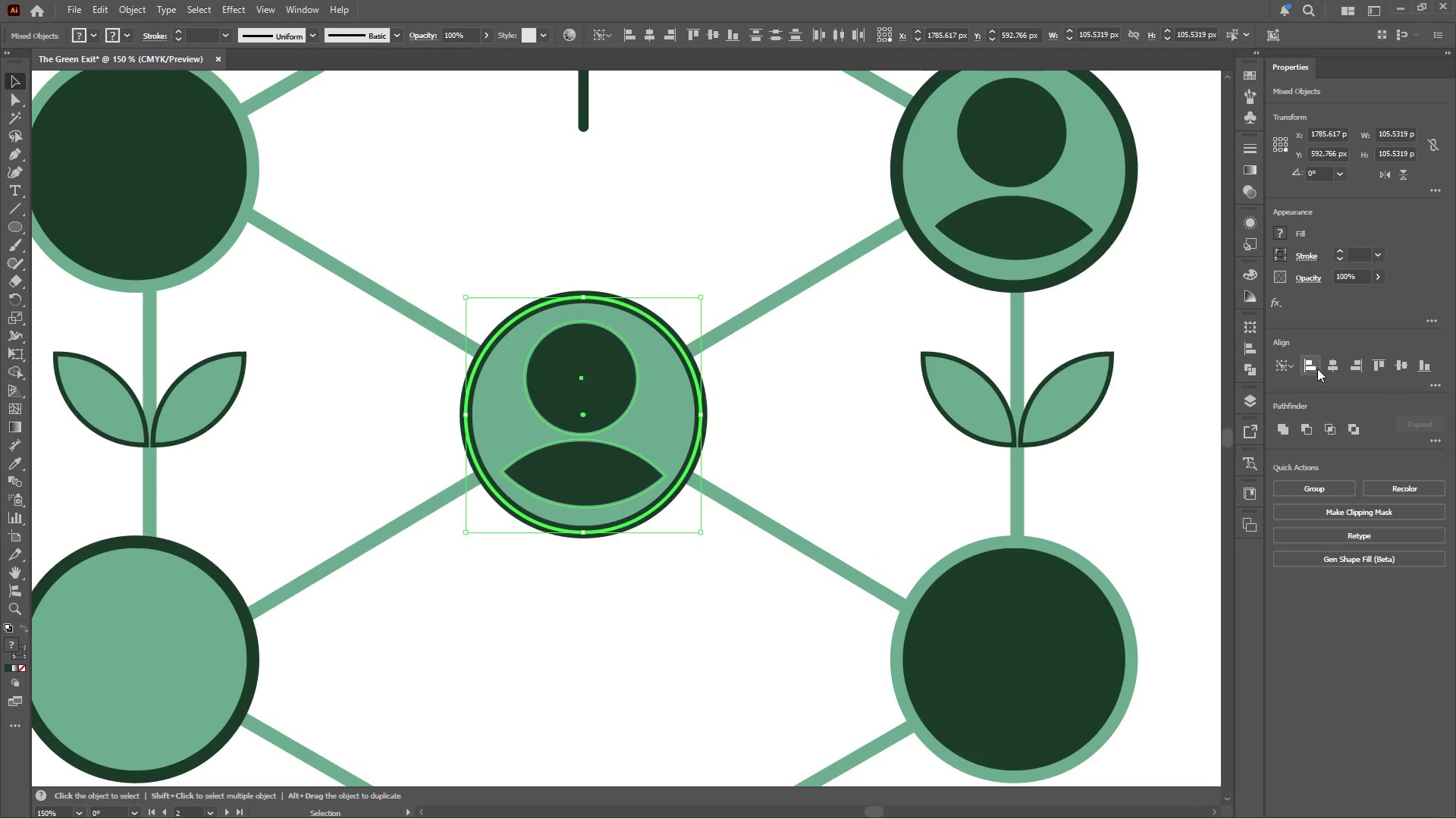 
left_click([1331, 365])
 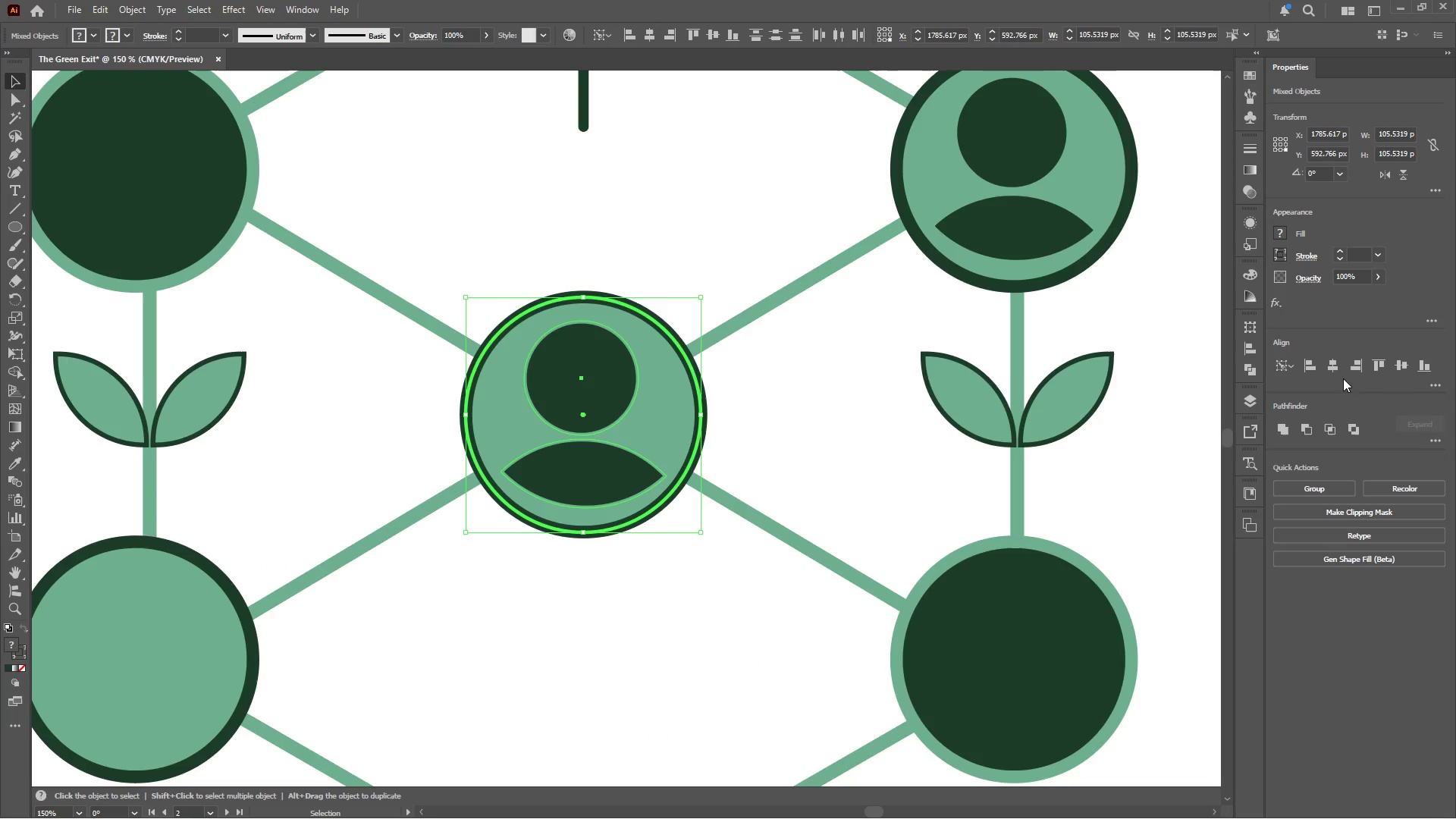 
hold_key(key=AltLeft, duration=0.34)
 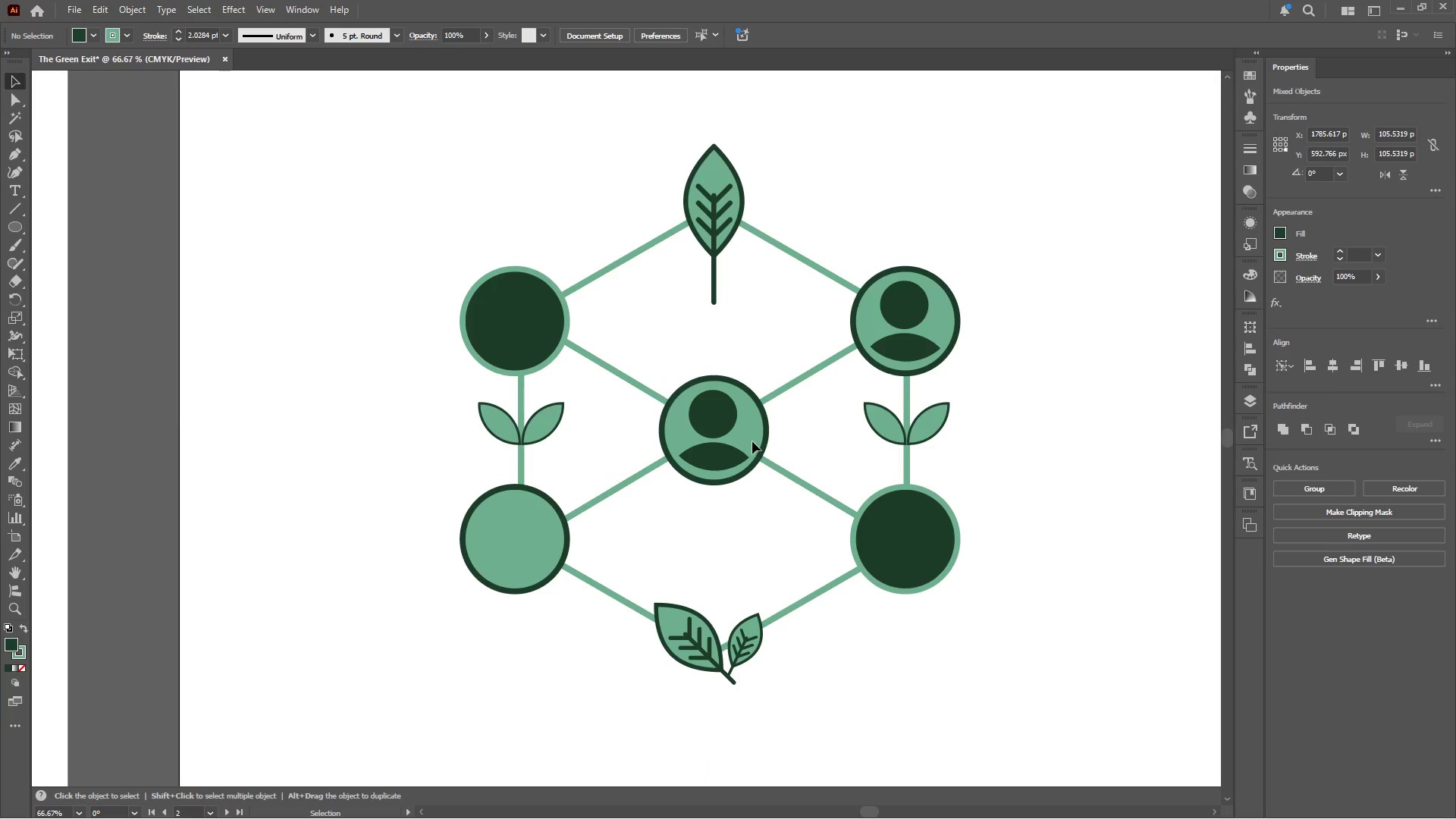 
left_click([818, 442])
 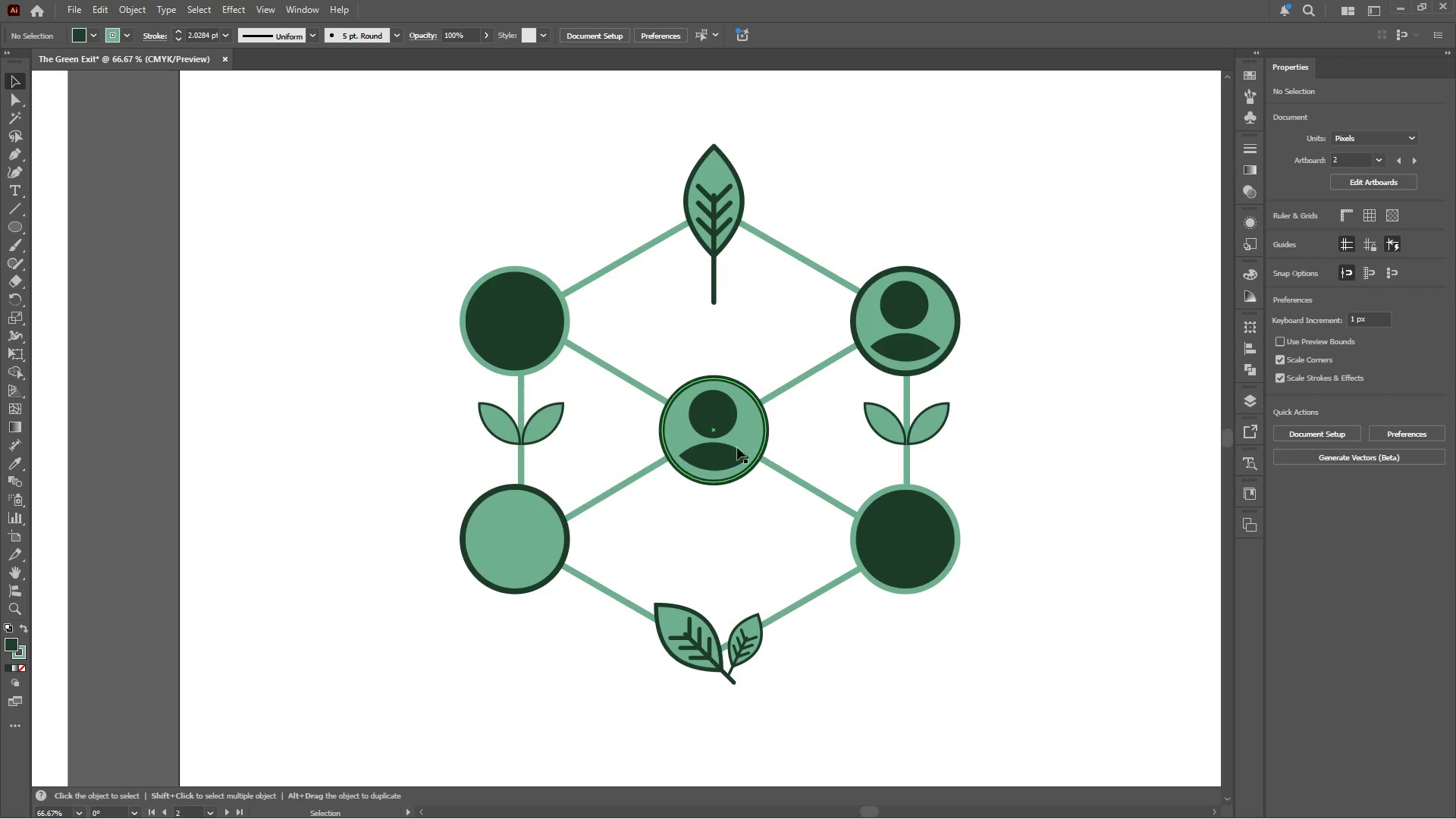 
scroll: coordinate [818, 443], scroll_direction: down, amount: 2.0
 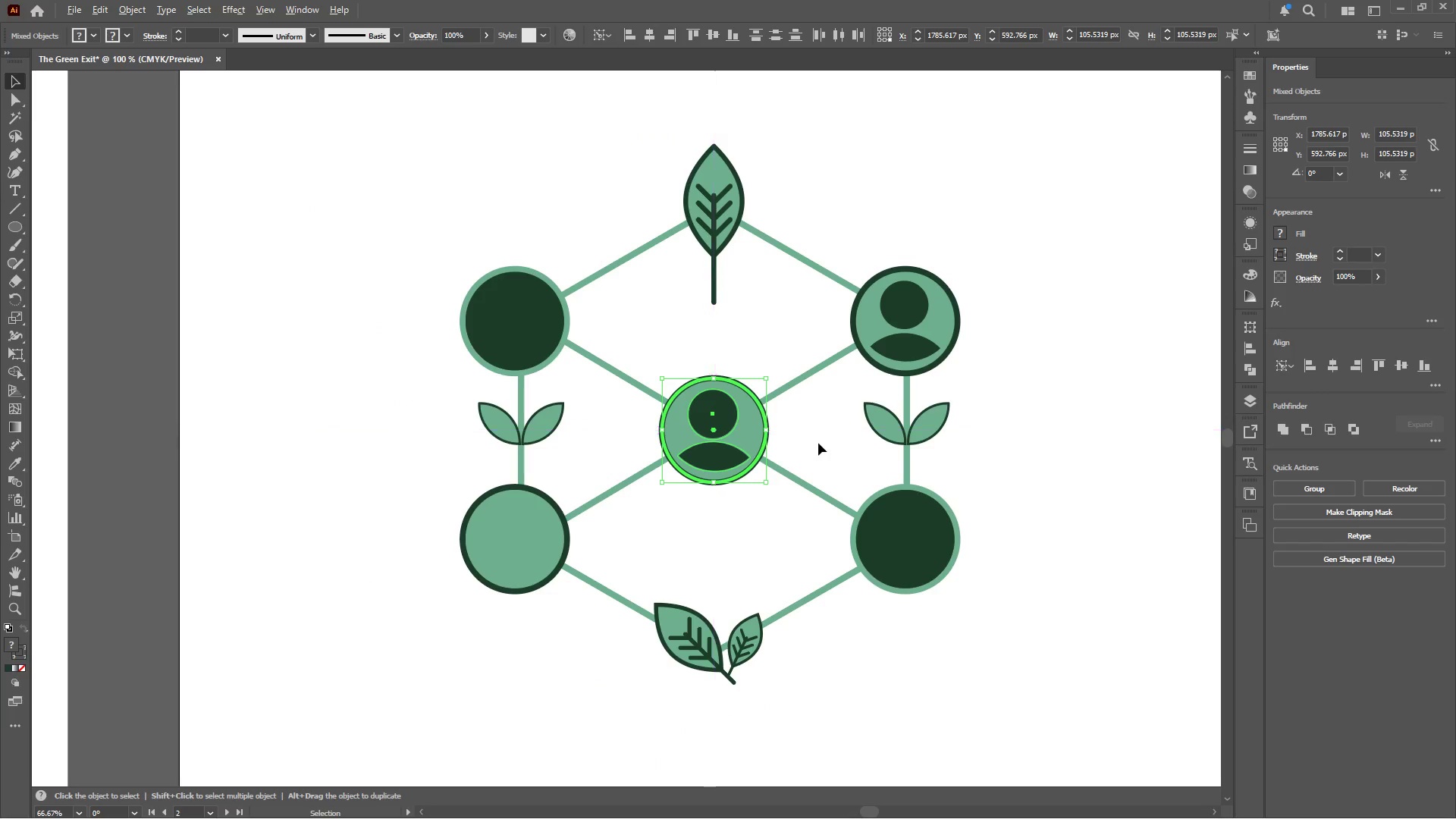 
left_click([731, 450])
 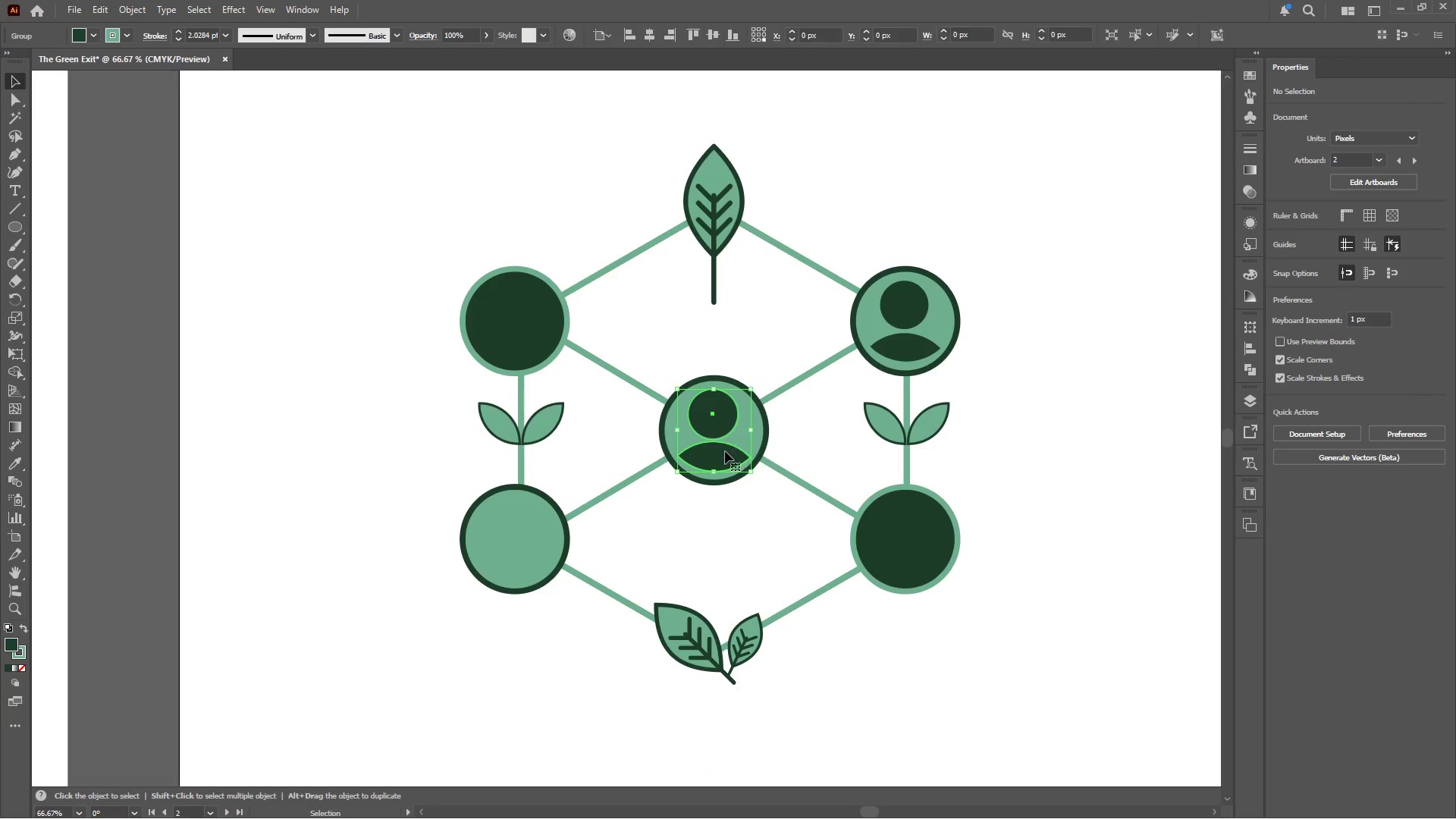 
hold_key(key=AltLeft, duration=1.94)
left_click_drag(start_coordinate=[714, 447], to_coordinate=[505, 524])
 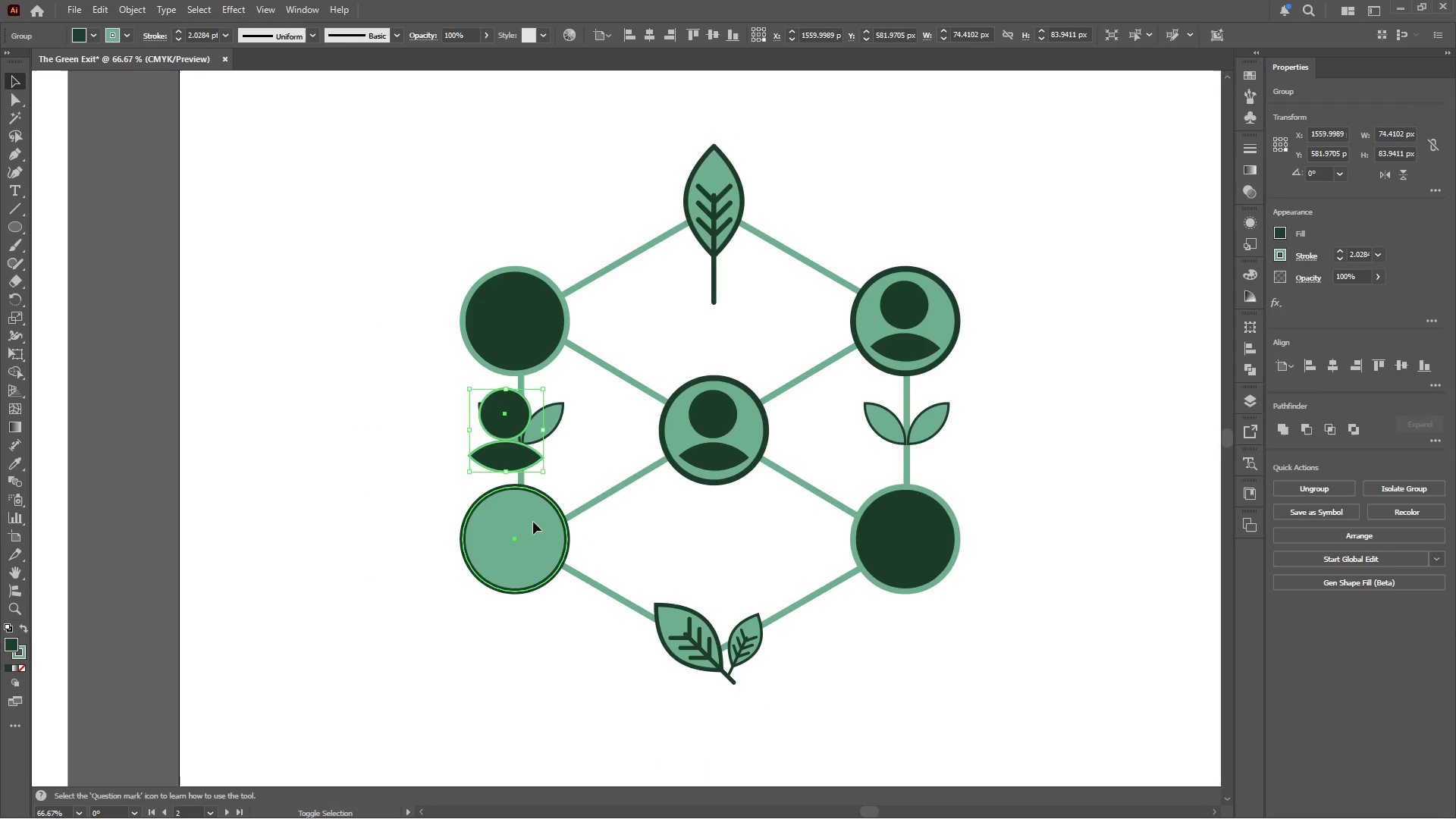 
hold_key(key=ShiftLeft, duration=1.34)
 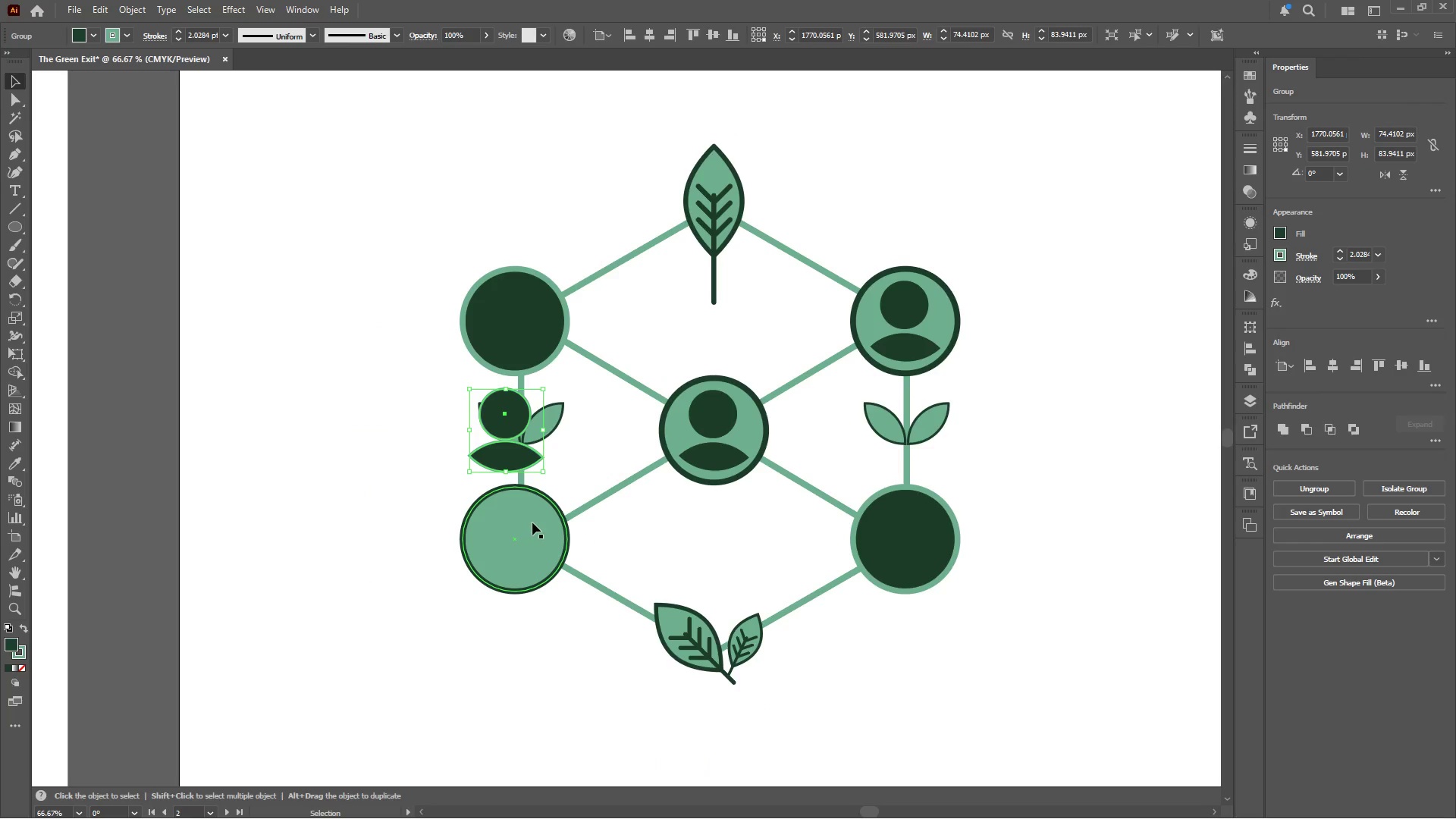 
hold_key(key=ShiftLeft, duration=0.33)
left_click([533, 522])
 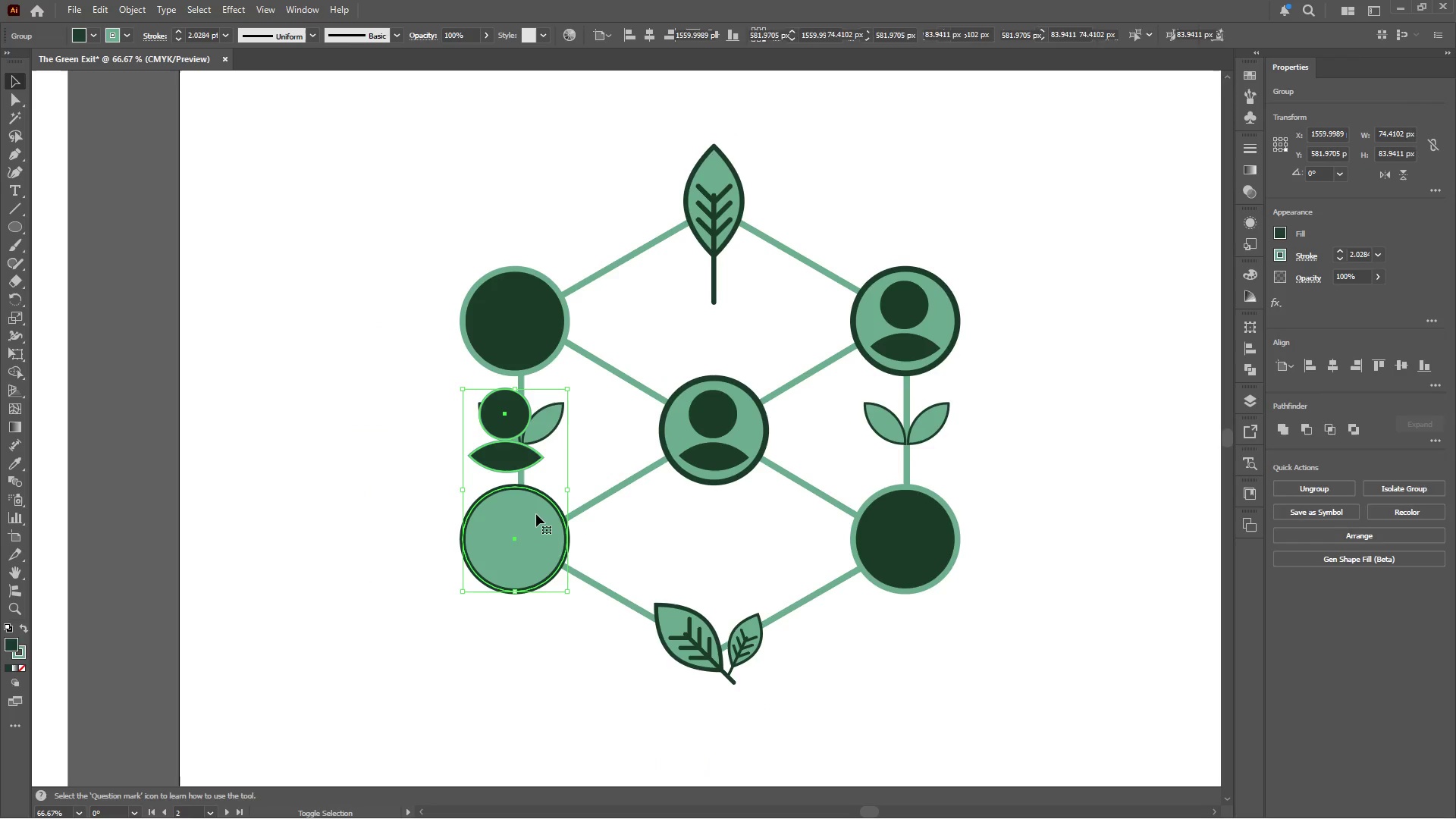 
double_click([536, 514])
 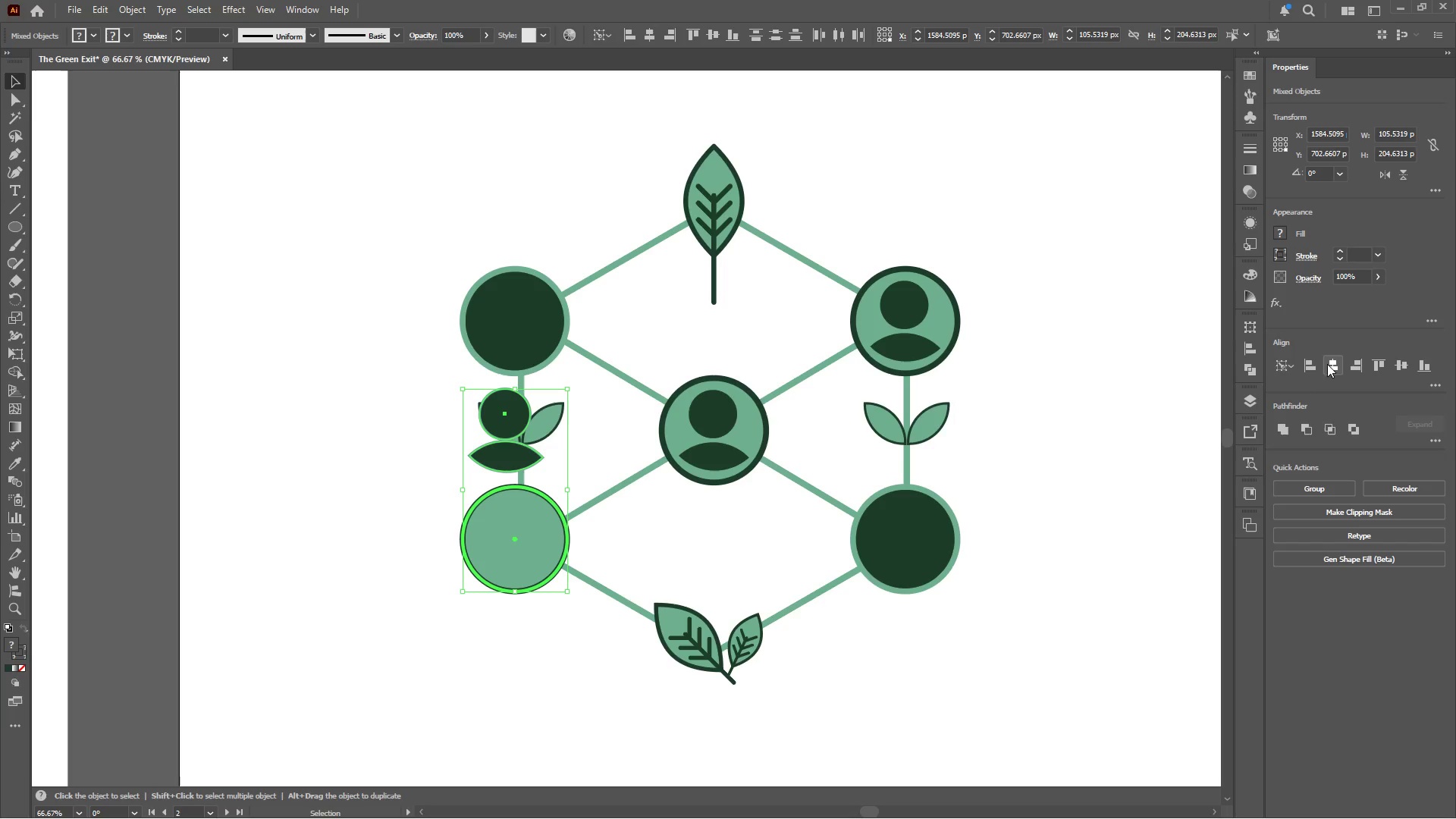 
left_click([1327, 368])
 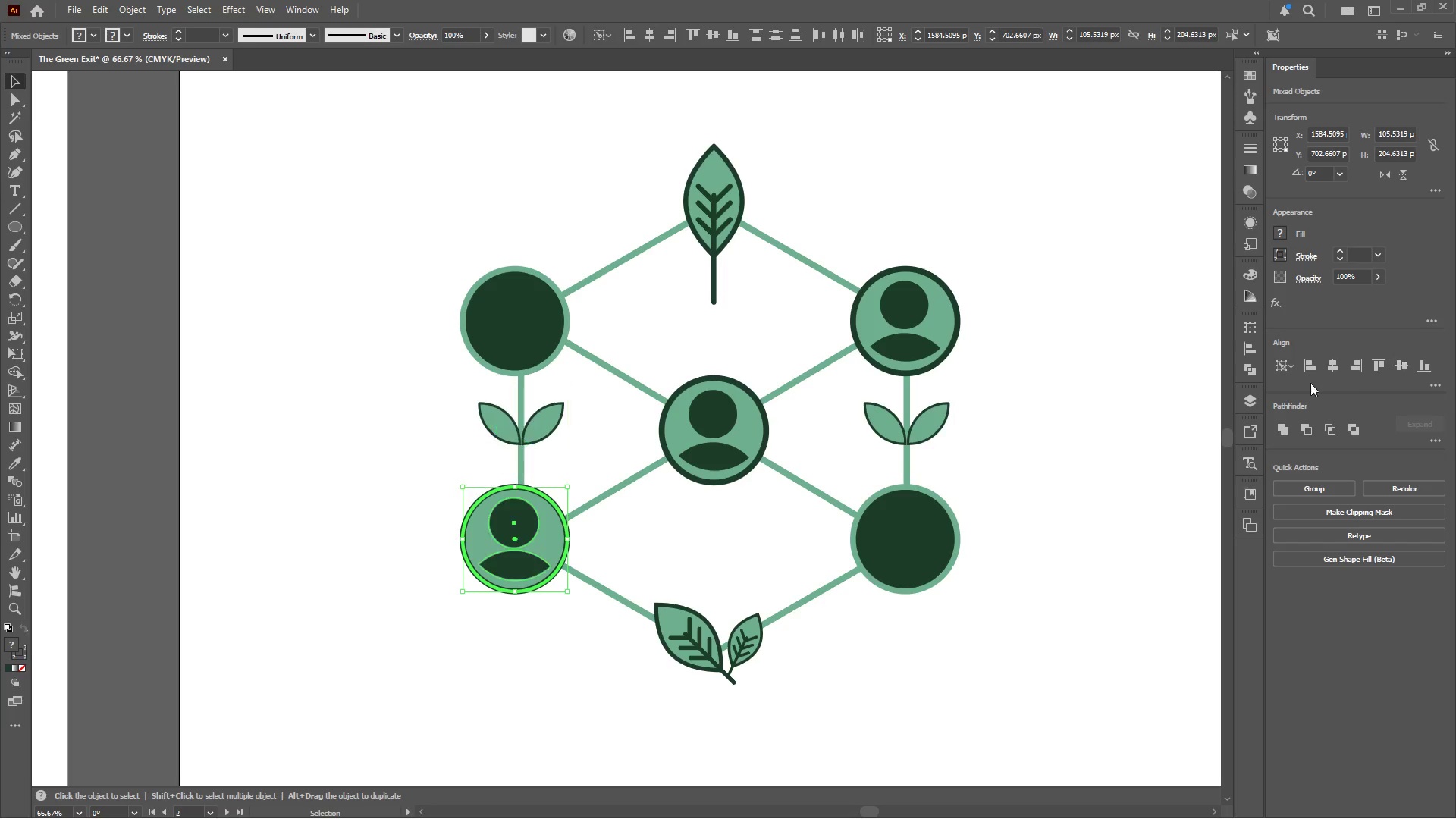 
double_click([1054, 430])
 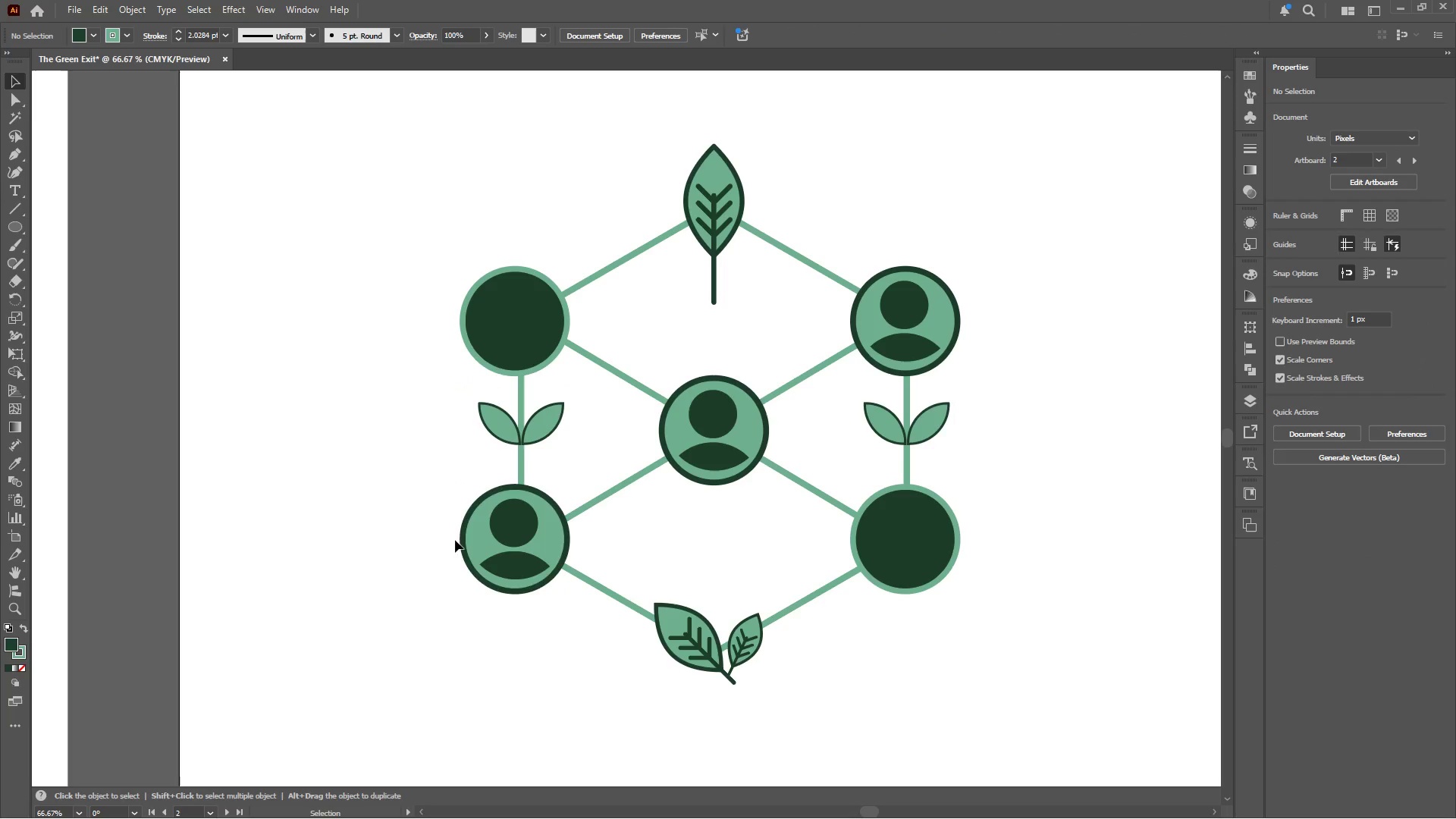 
left_click([504, 529])
 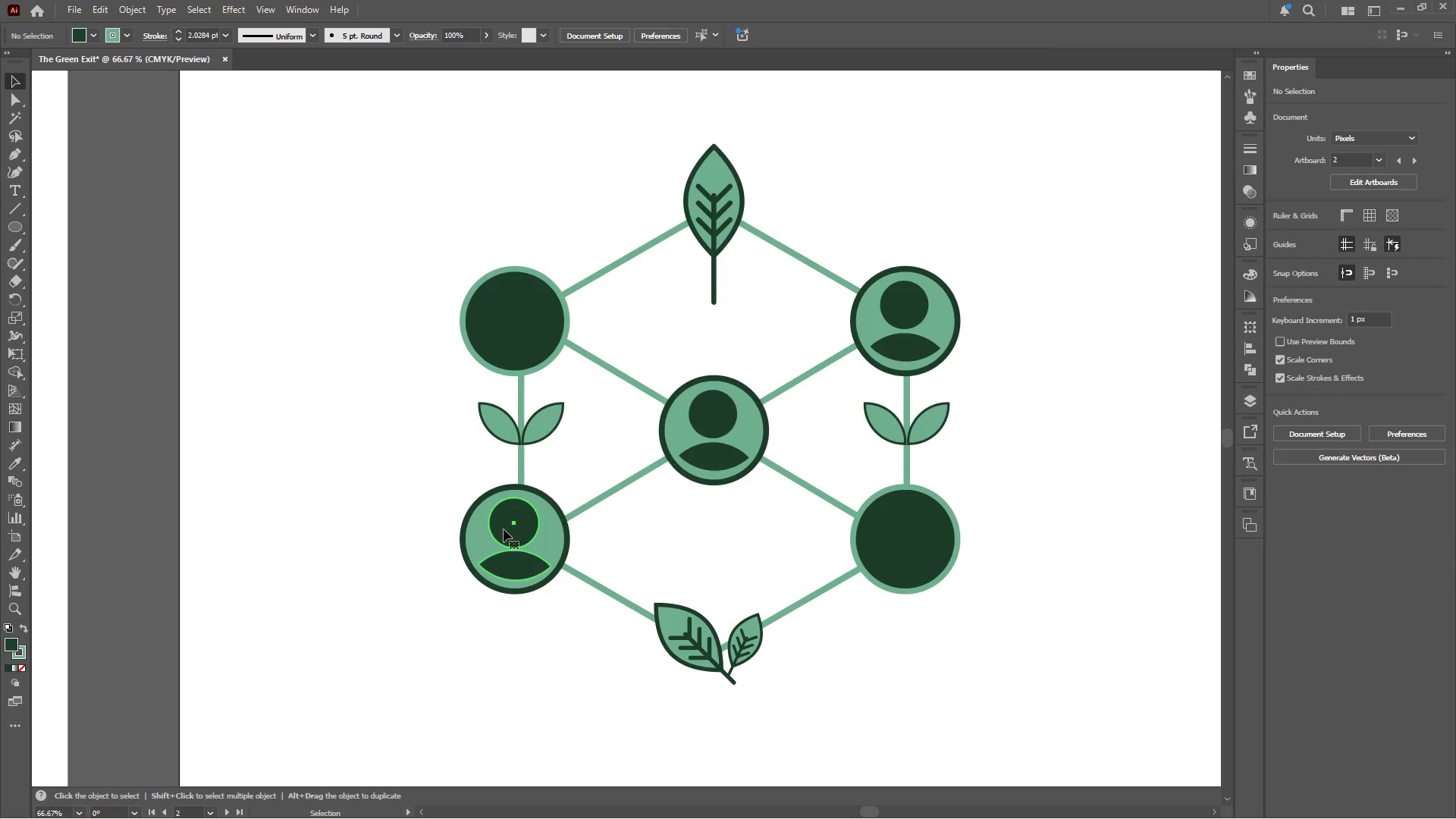 
hold_key(key=AltLeft, duration=2.14)
left_click_drag(start_coordinate=[519, 535], to_coordinate=[513, 314])
 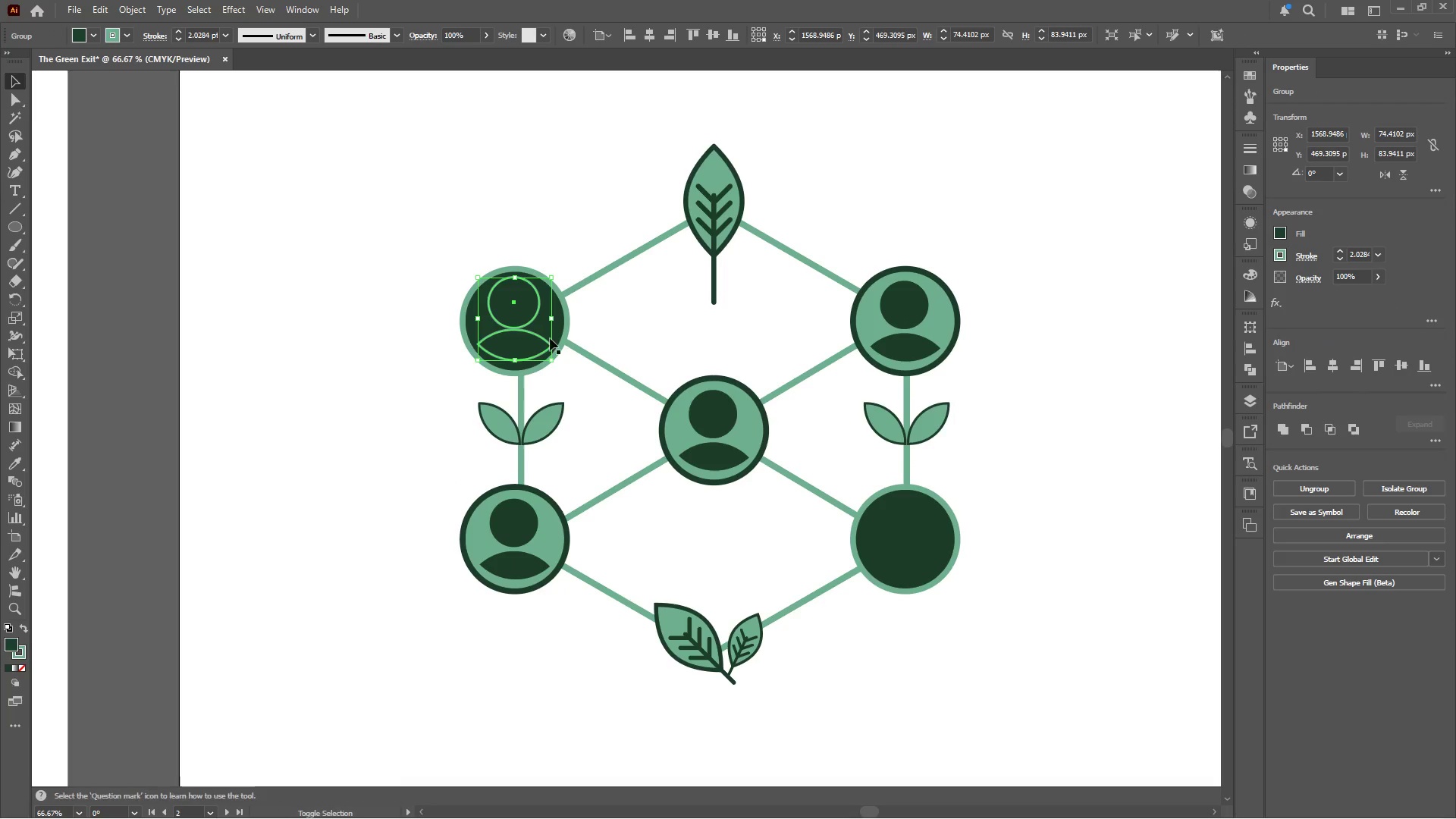 
hold_key(key=ShiftLeft, duration=1.81)
 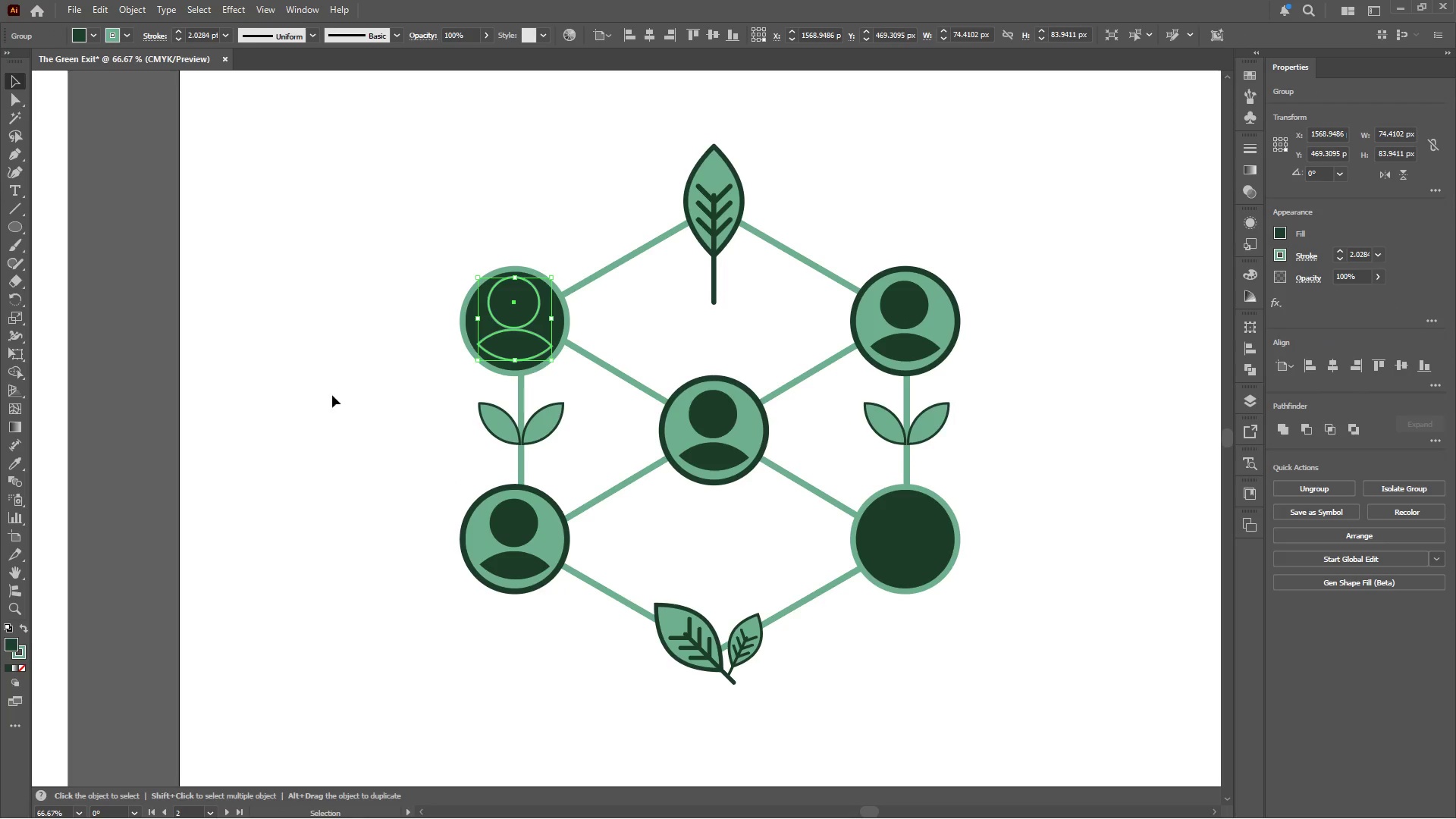 
hold_key(key=ShiftLeft, duration=1.73)
left_click([560, 333])
 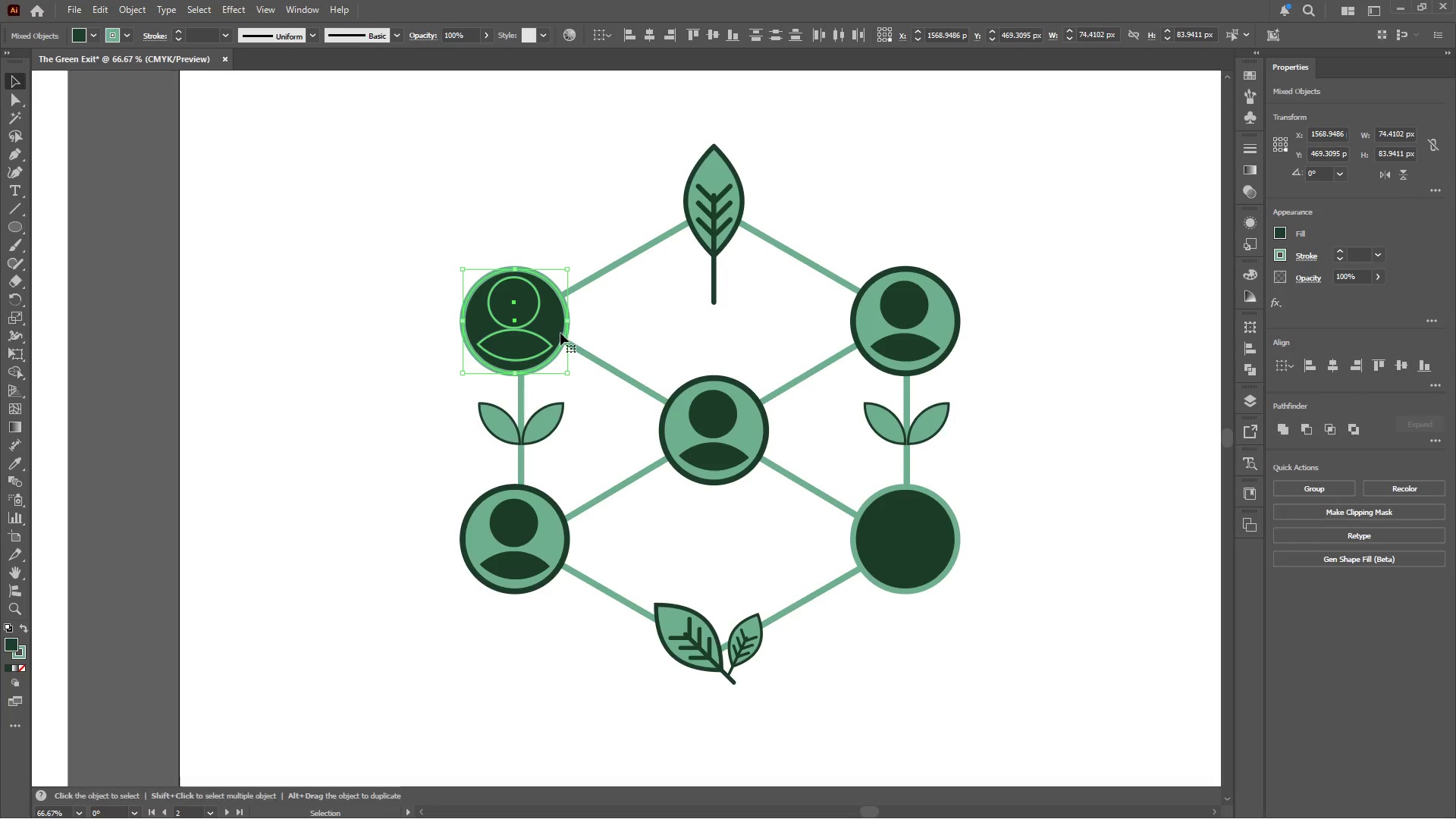 
left_click([560, 333])
 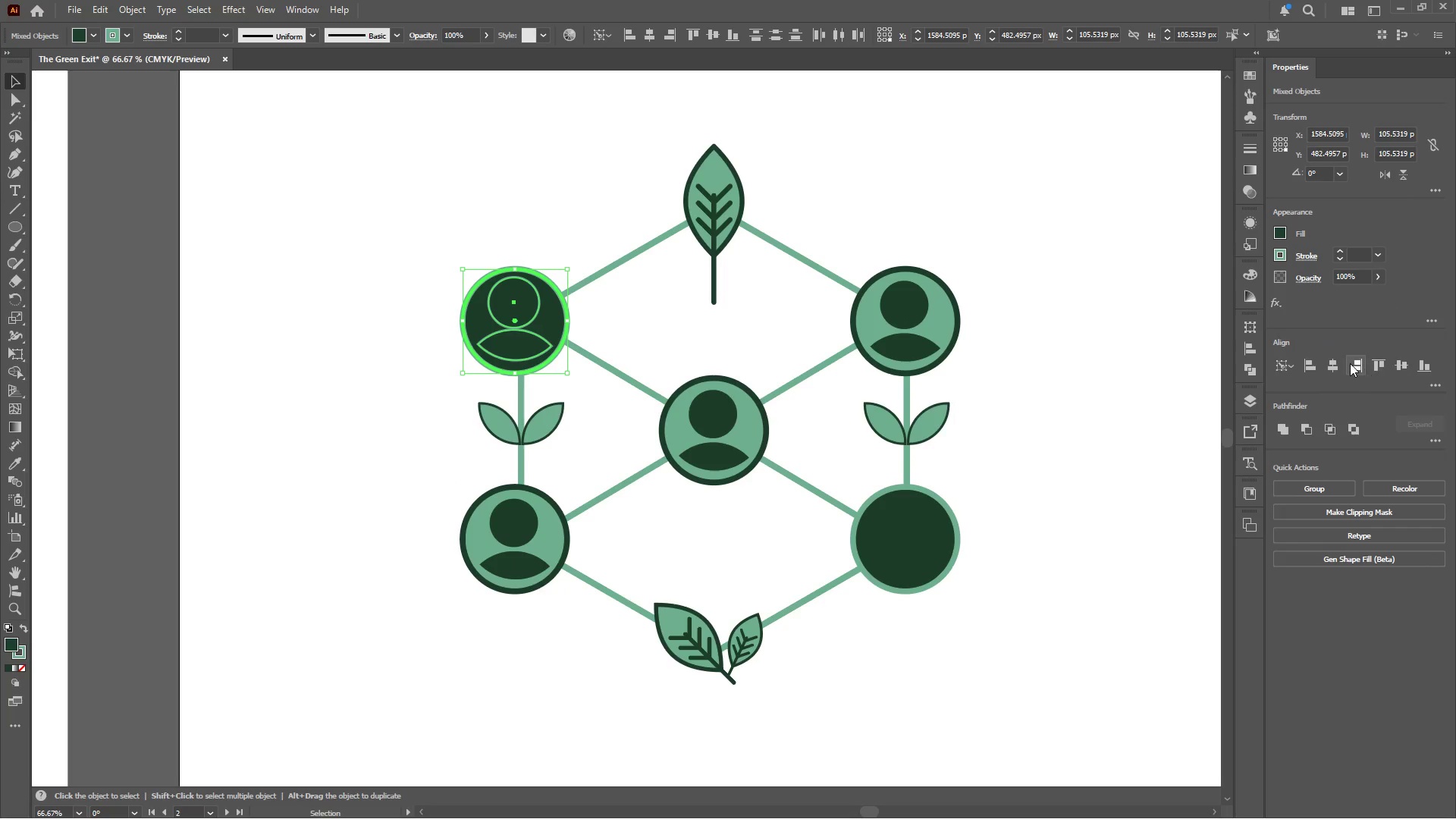 
left_click([1328, 362])
 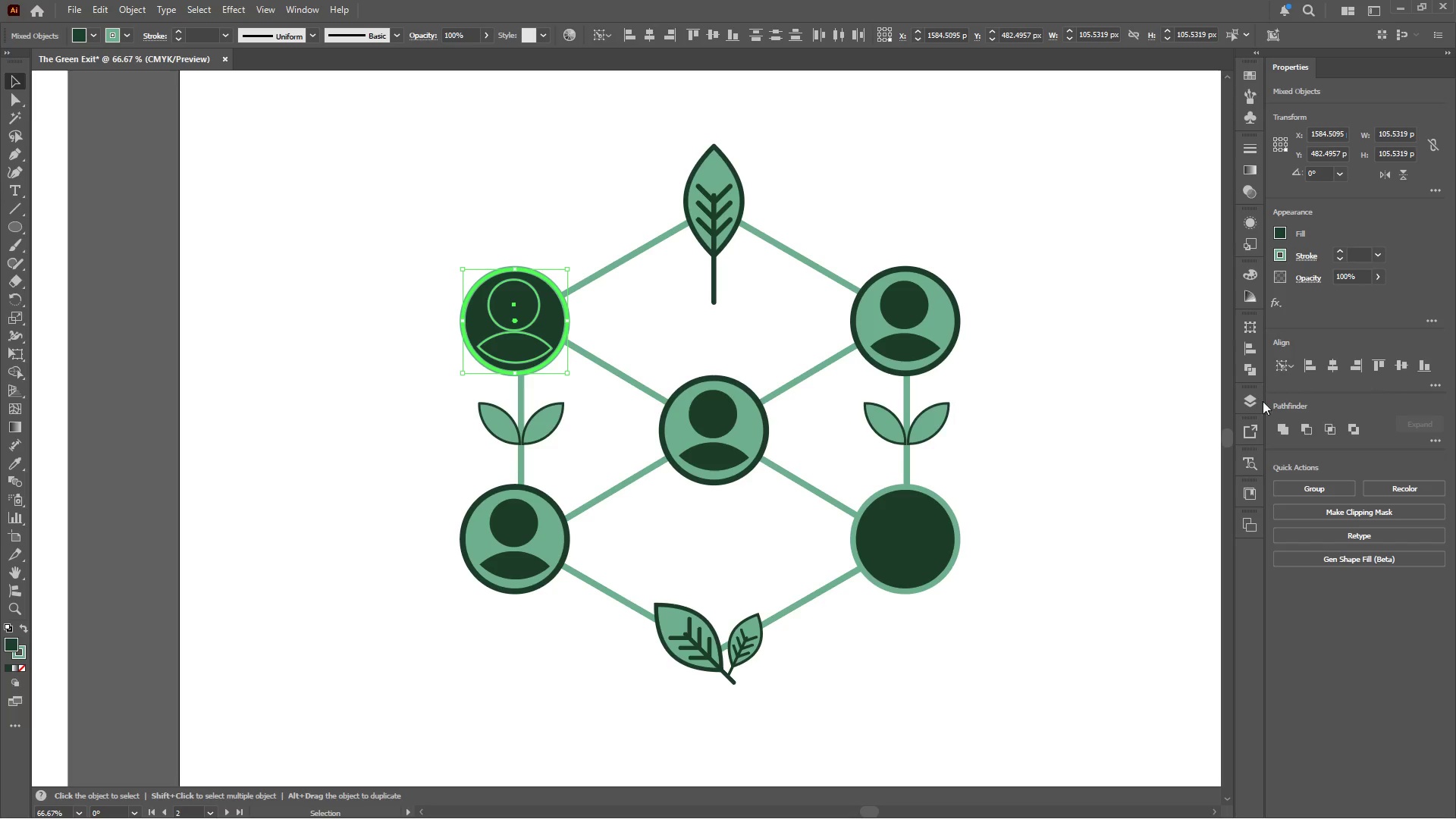 
double_click([1159, 416])
 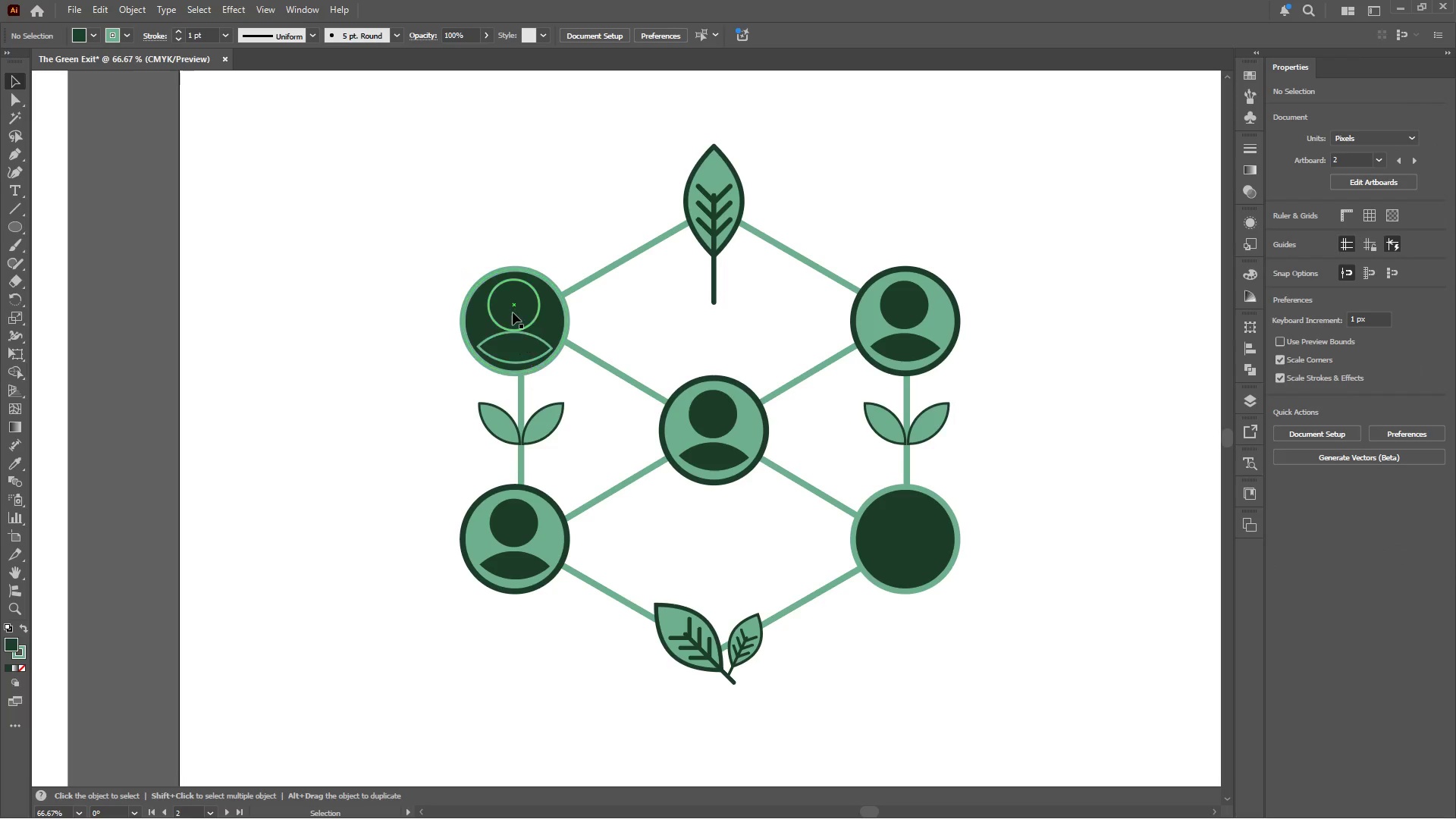 
left_click([513, 310])
 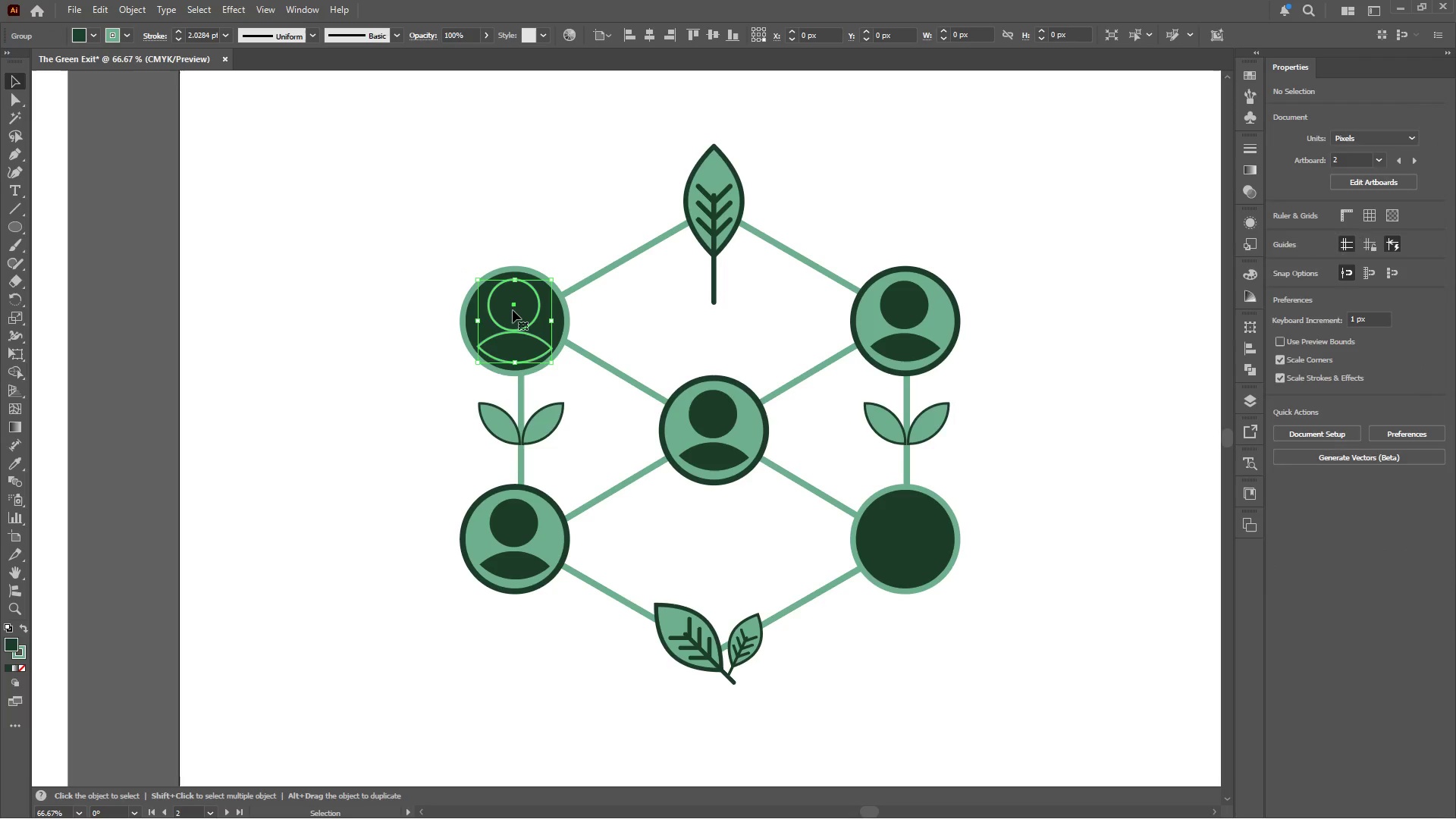 
key(Shift+X)
 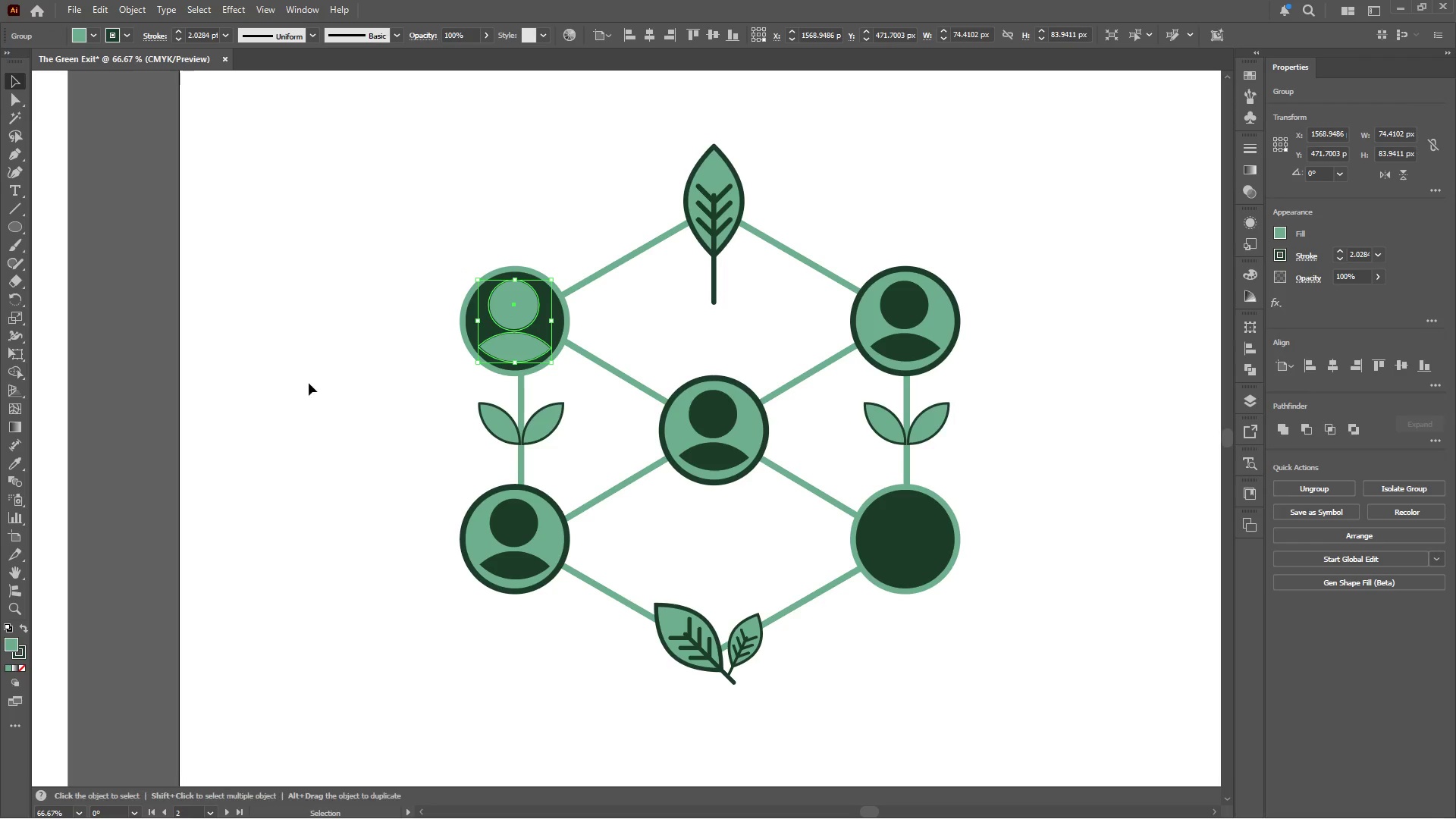 
left_click([308, 383])
 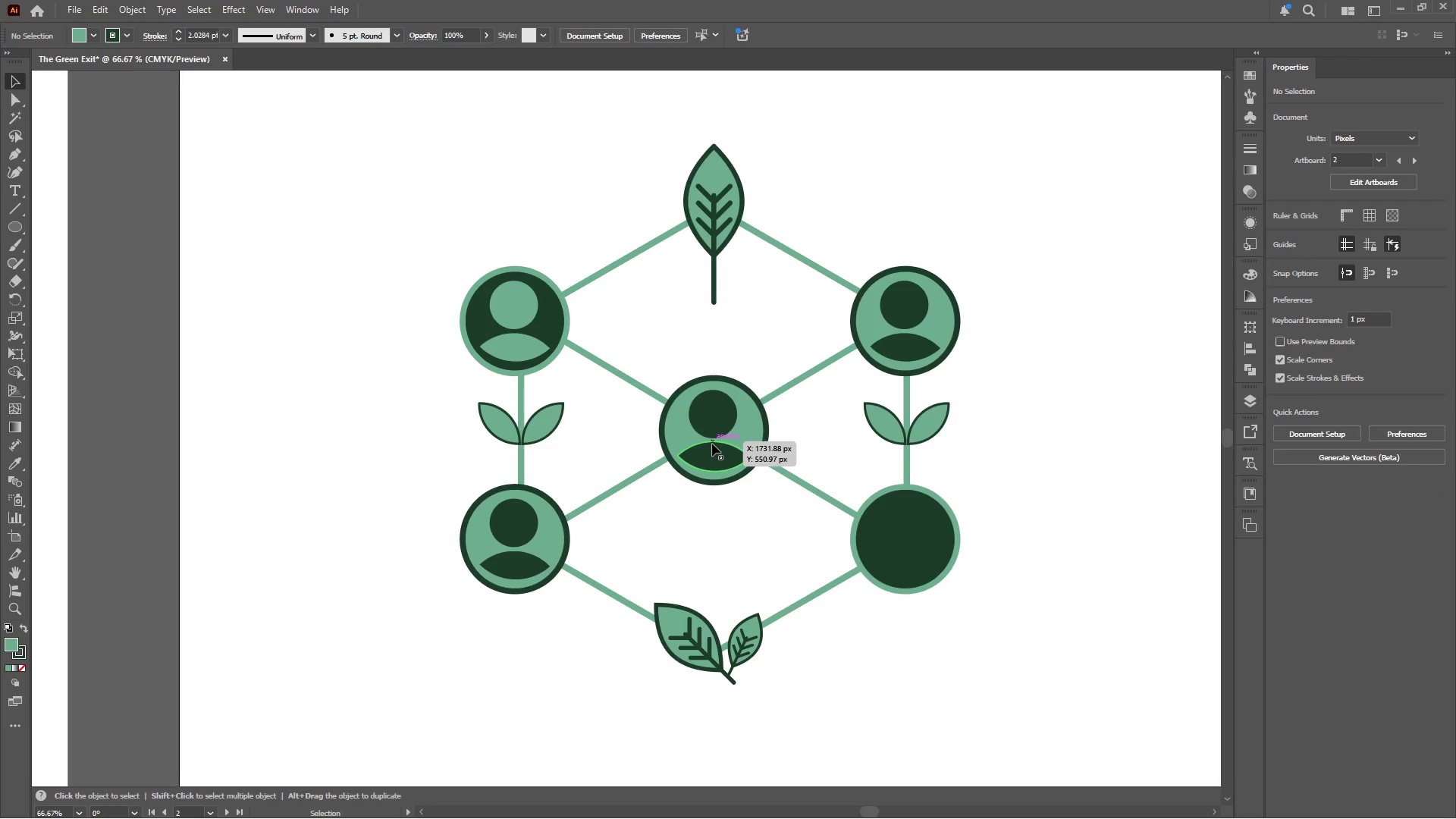 
left_click([712, 444])
 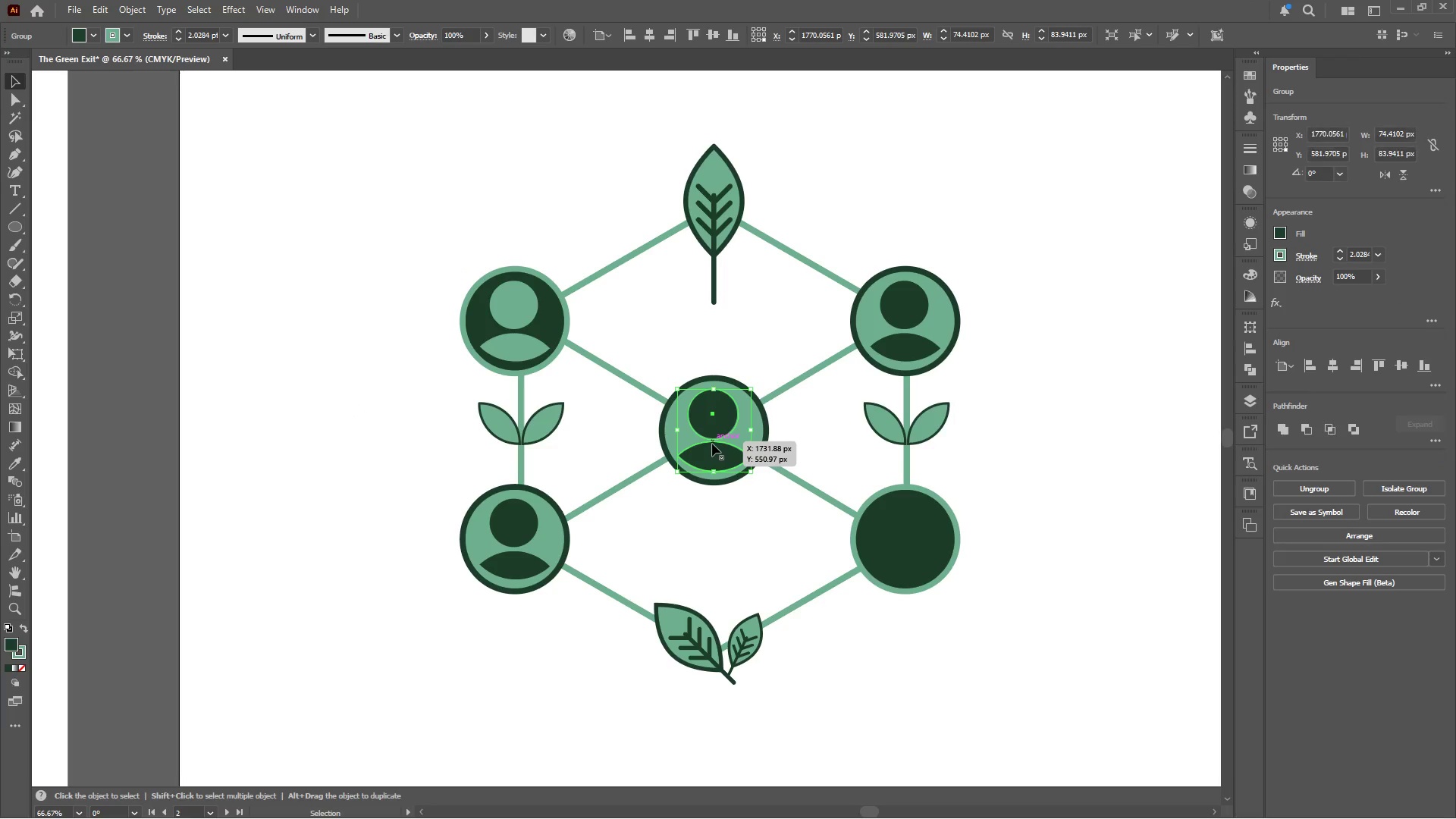 
key(Shift+X)
 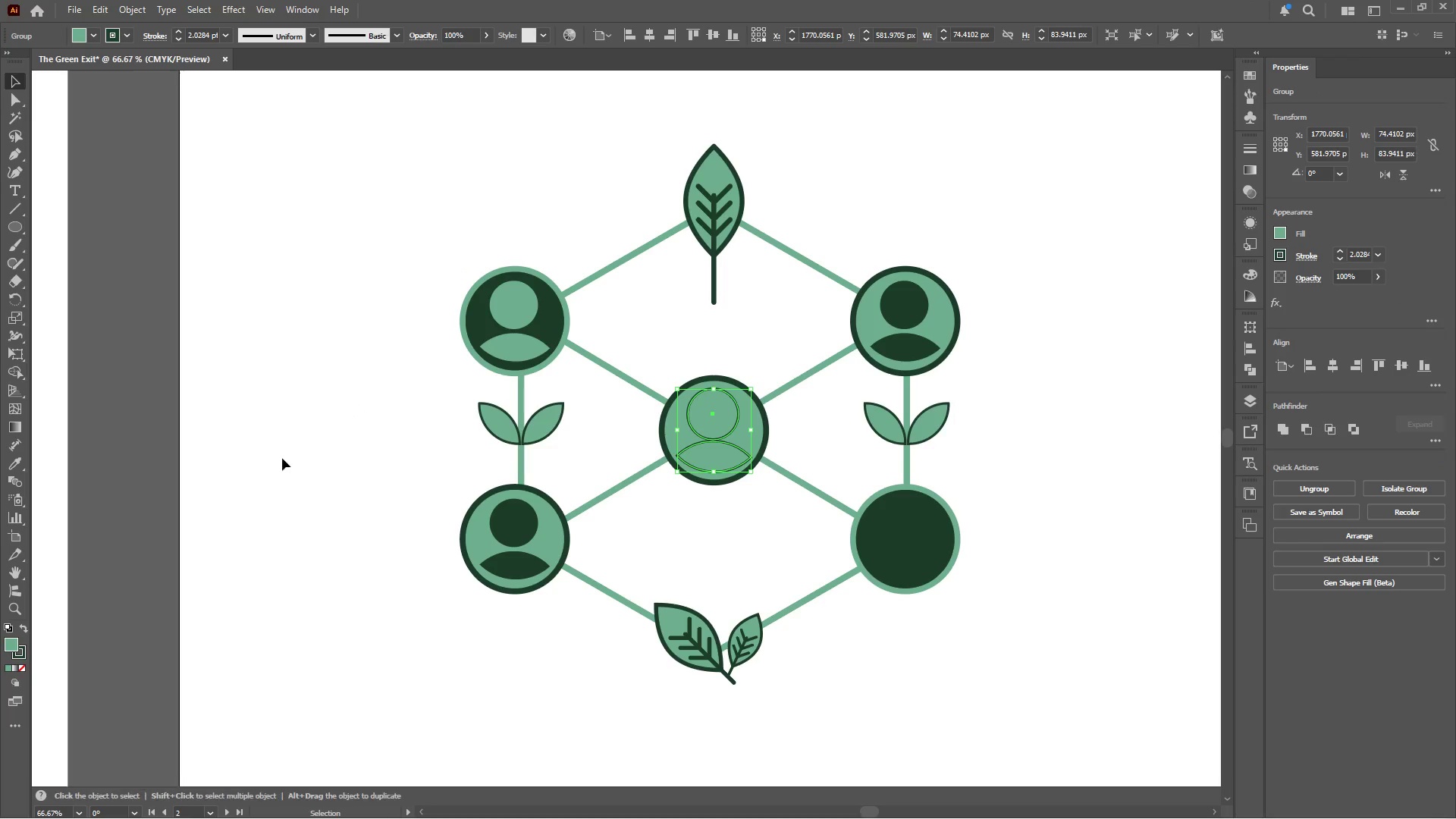 
left_click([270, 457])
 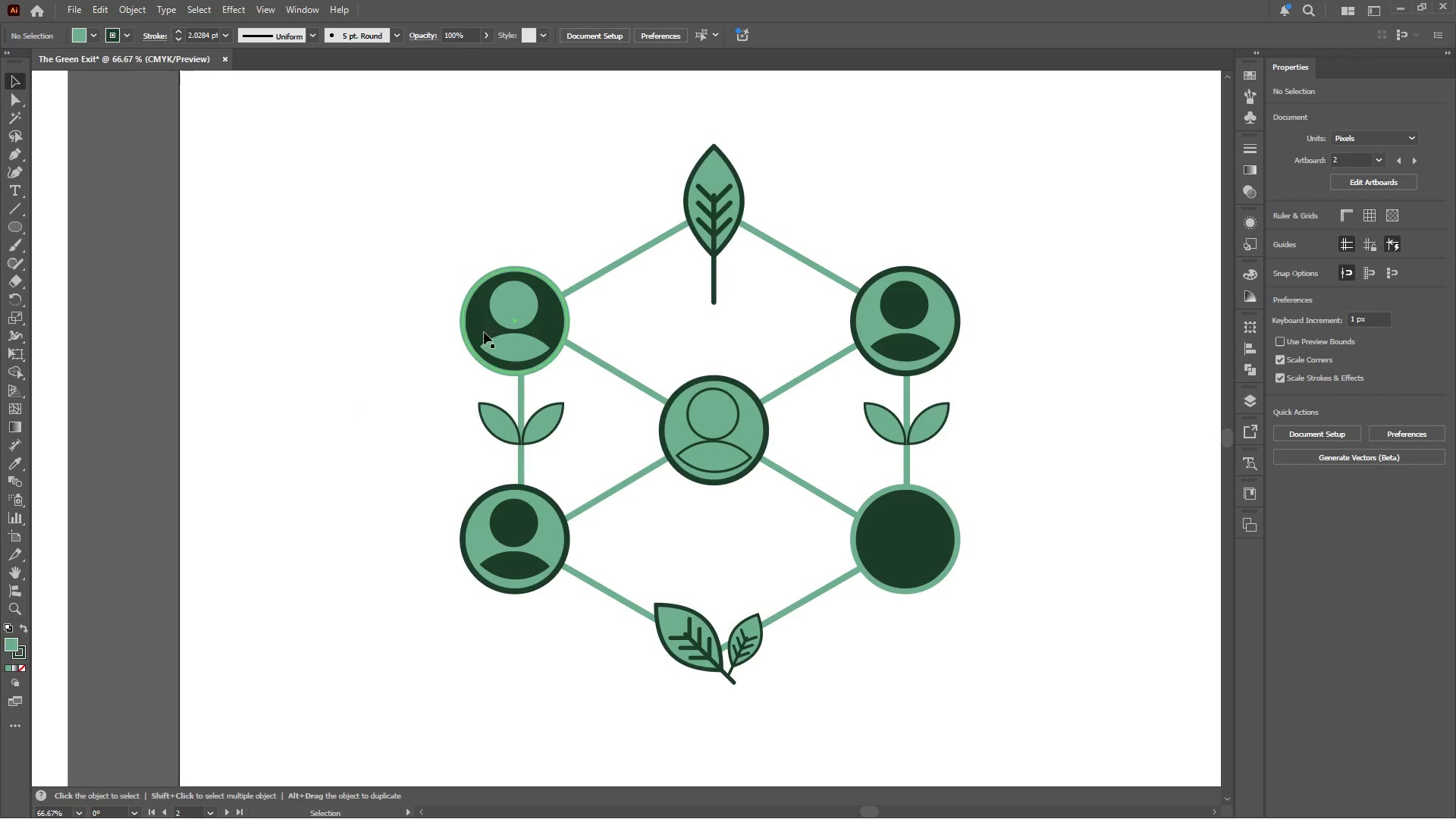 
left_click([513, 312])
 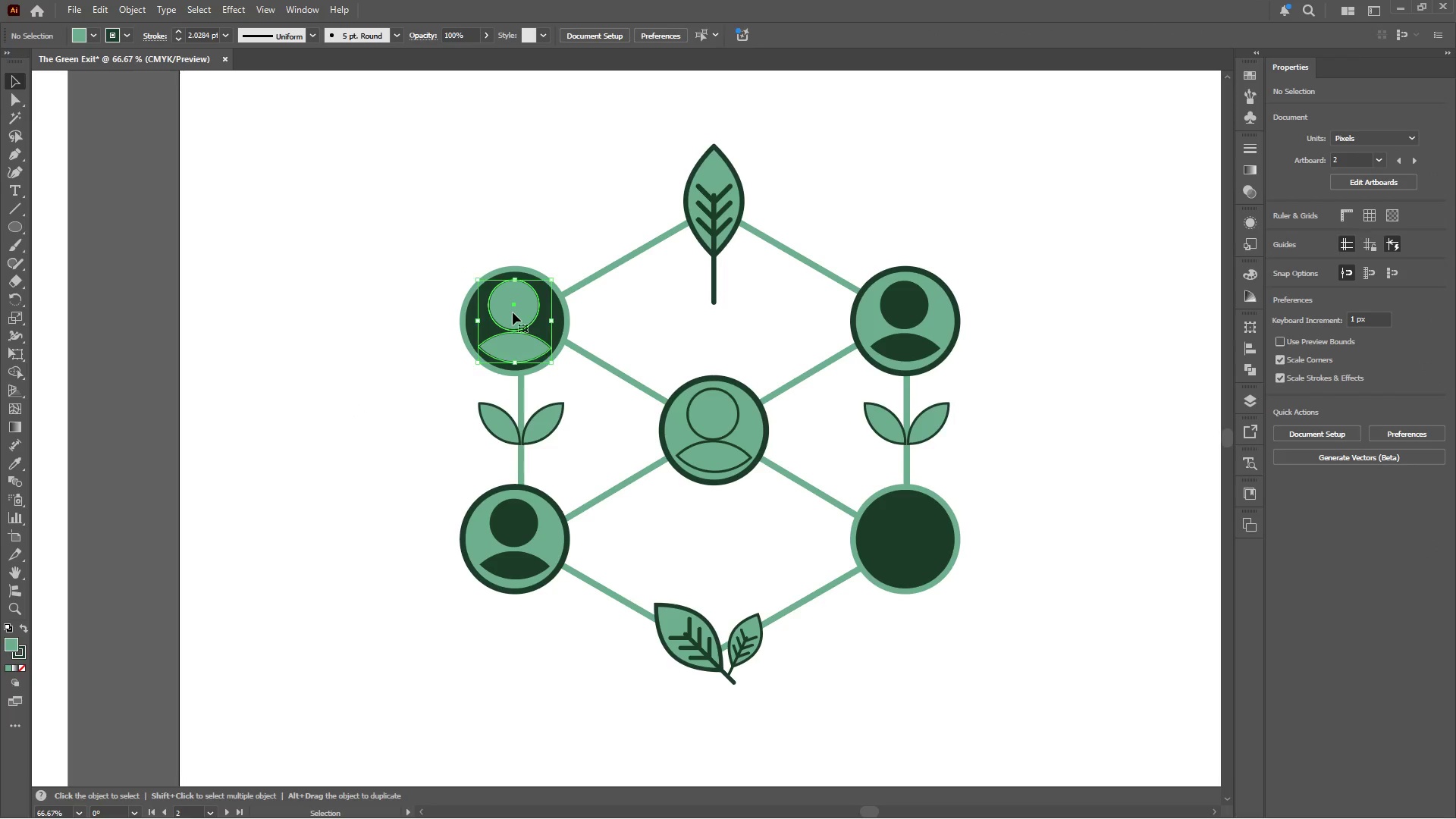 
hold_key(key=AltLeft, duration=1.3)
left_click_drag(start_coordinate=[515, 306], to_coordinate=[939, 491])
 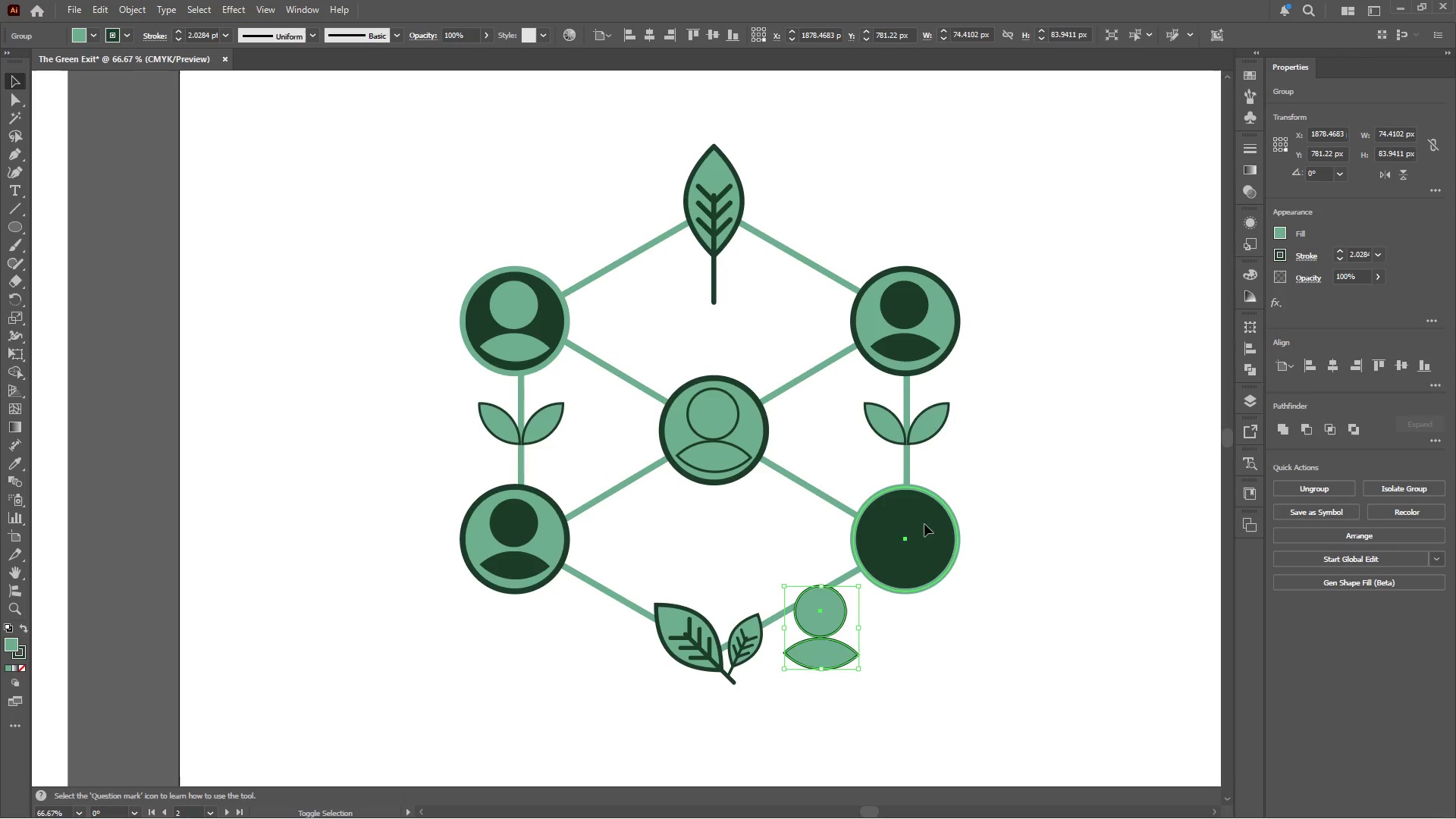 
hold_key(key=ShiftLeft, duration=0.83)
 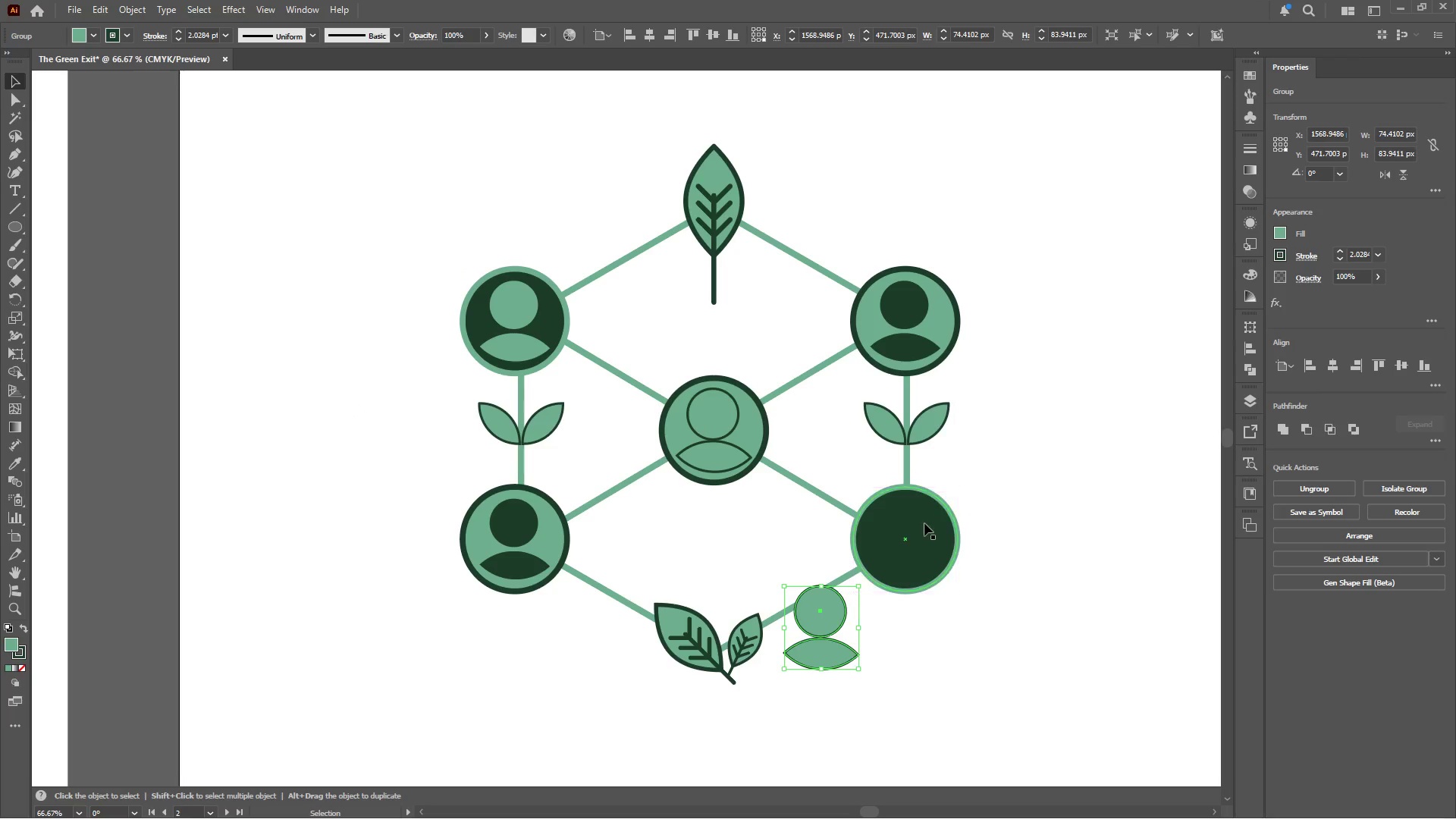 
key(Shift+ShiftLeft)
 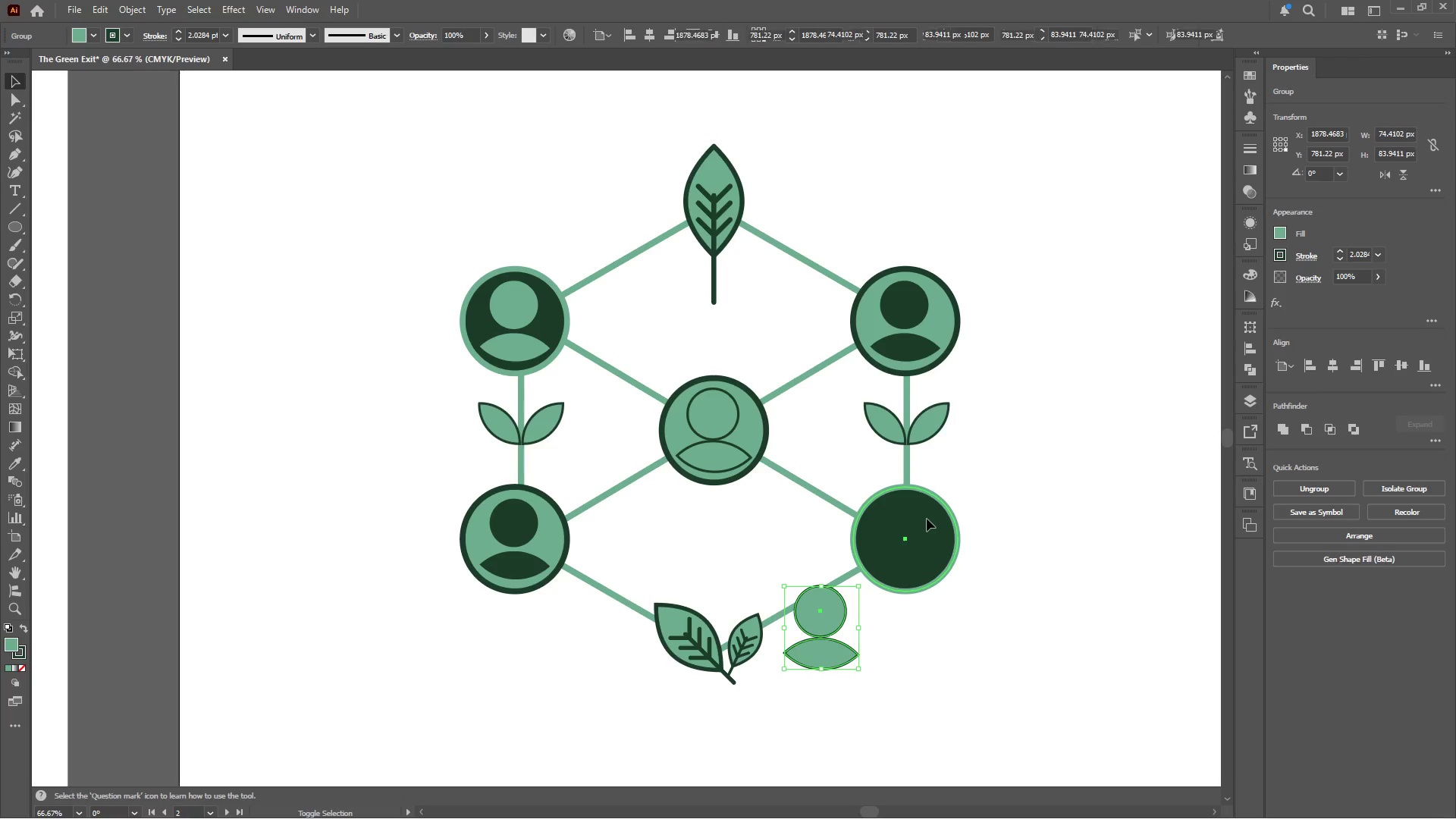 
double_click([927, 518])
 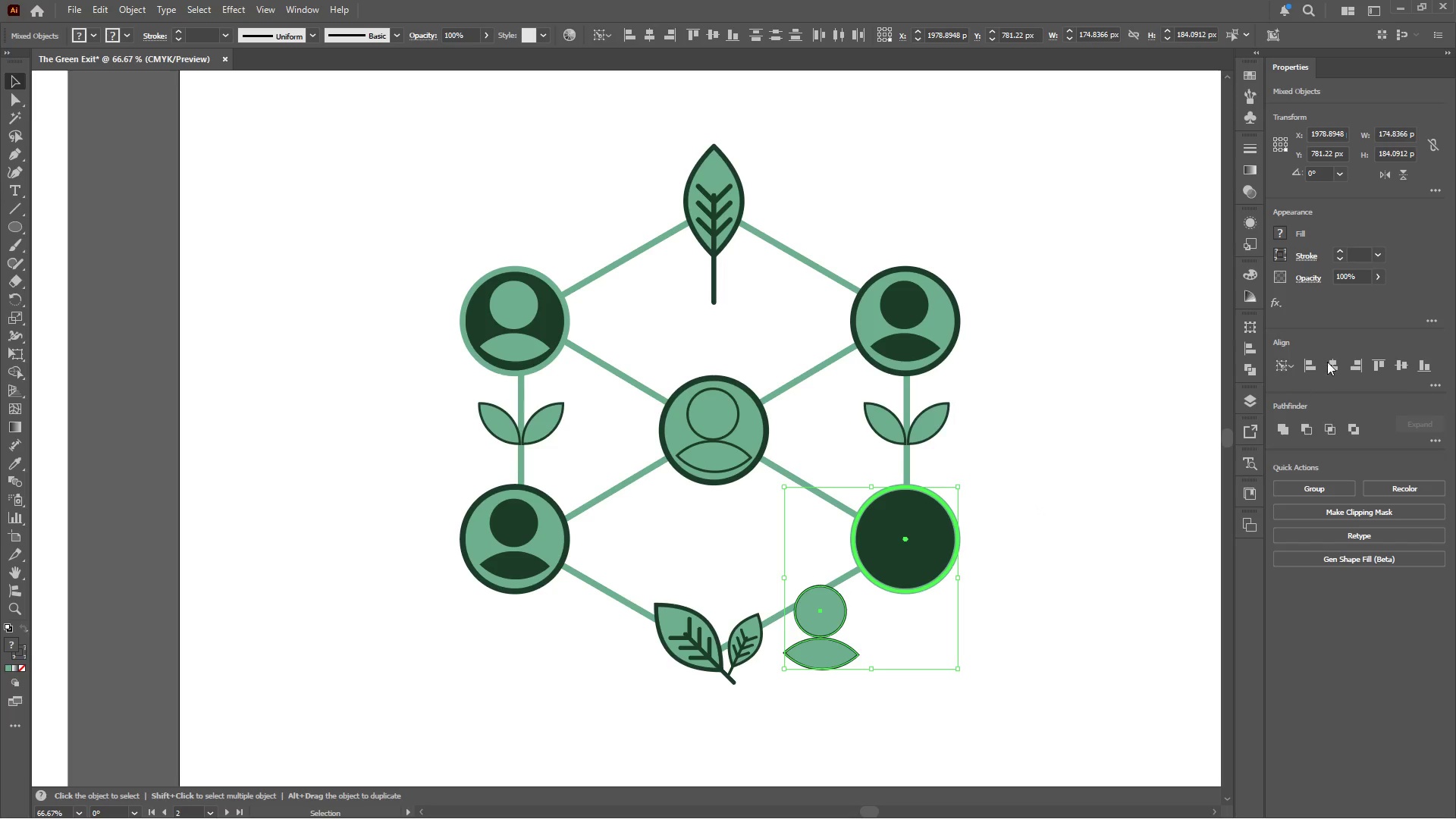 
left_click([1329, 360])
 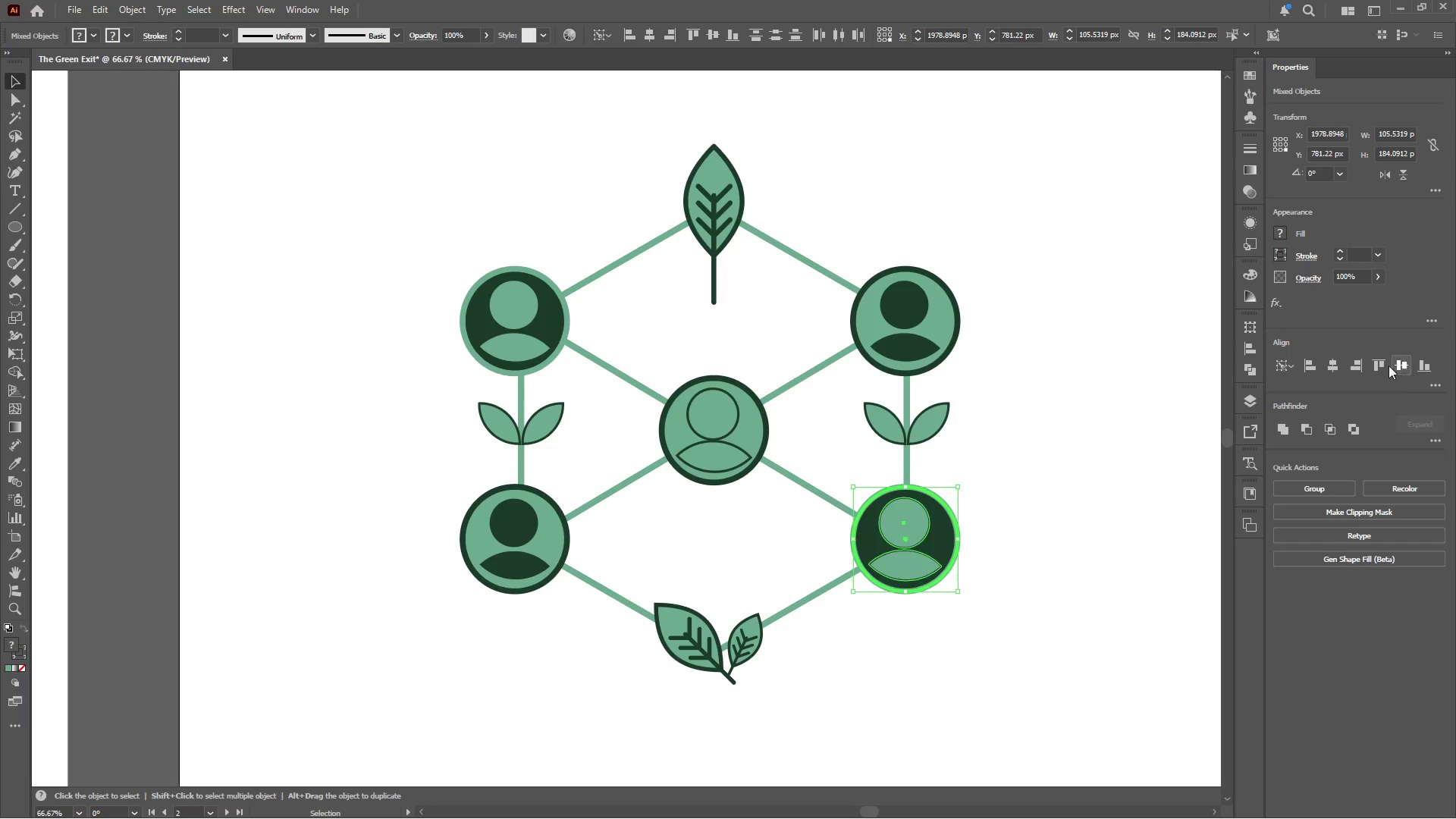 
double_click([1131, 455])
 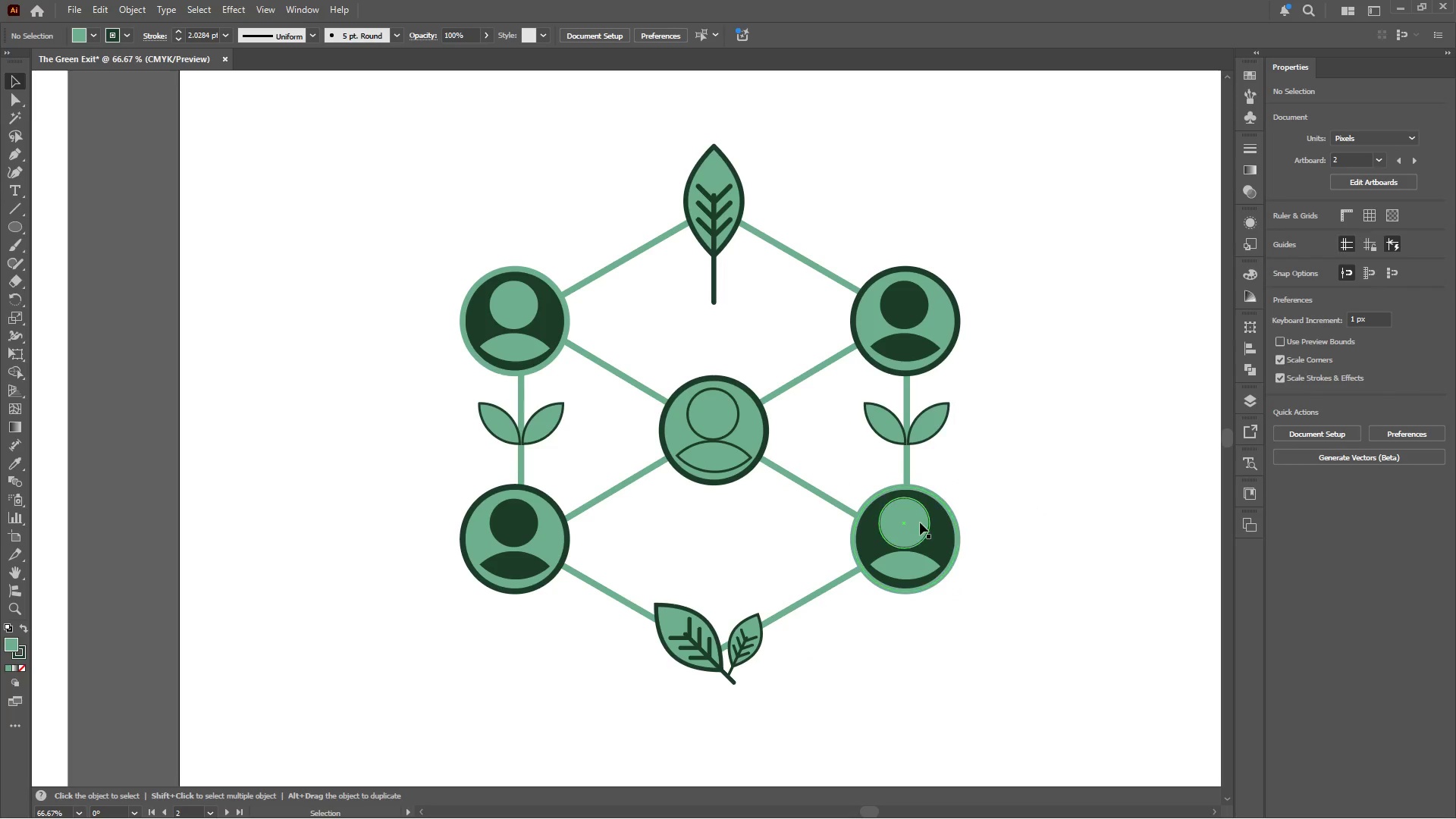 
left_click([915, 521])
 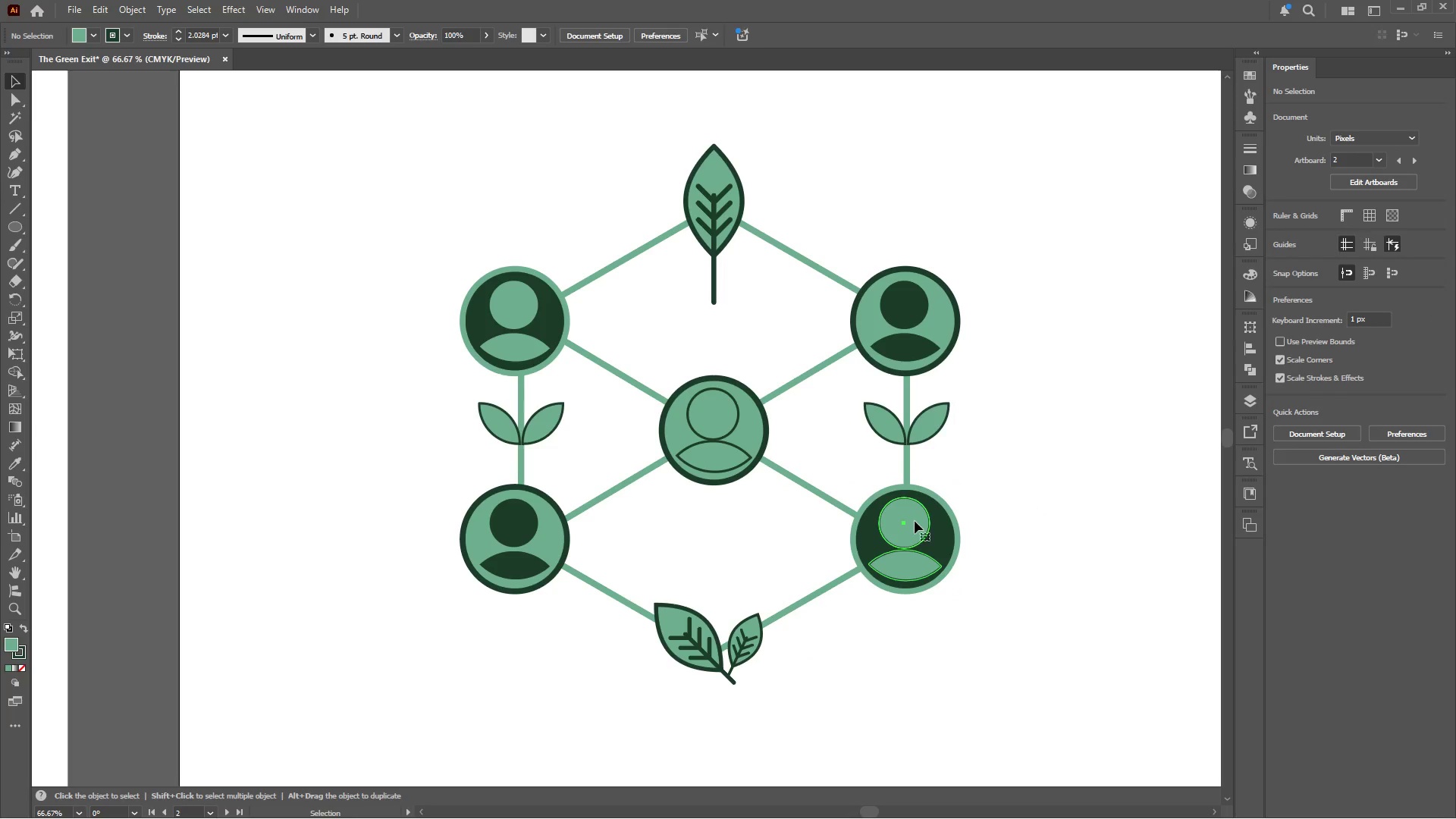 
key(Shift+X)
 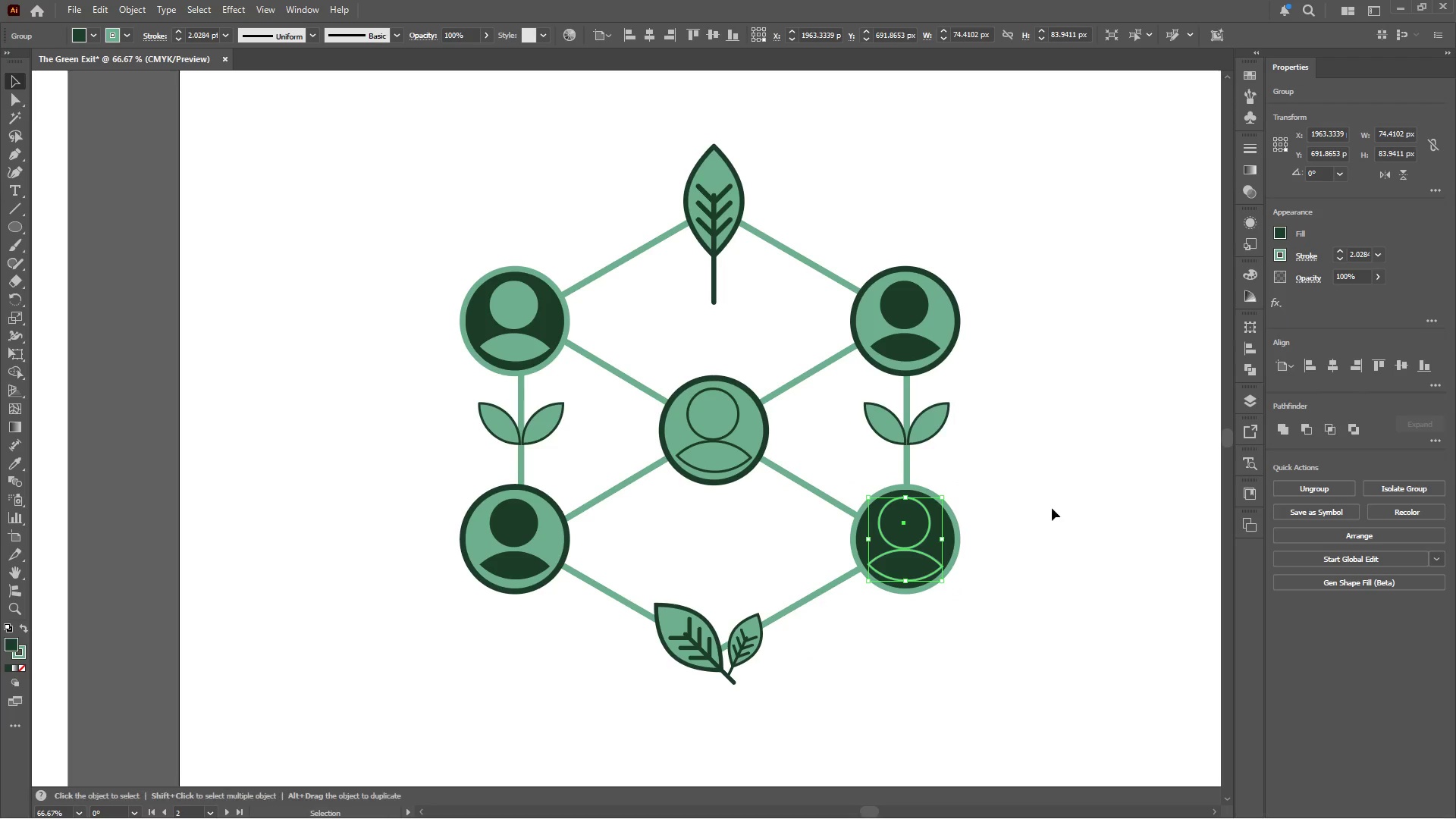 
left_click([1052, 507])
 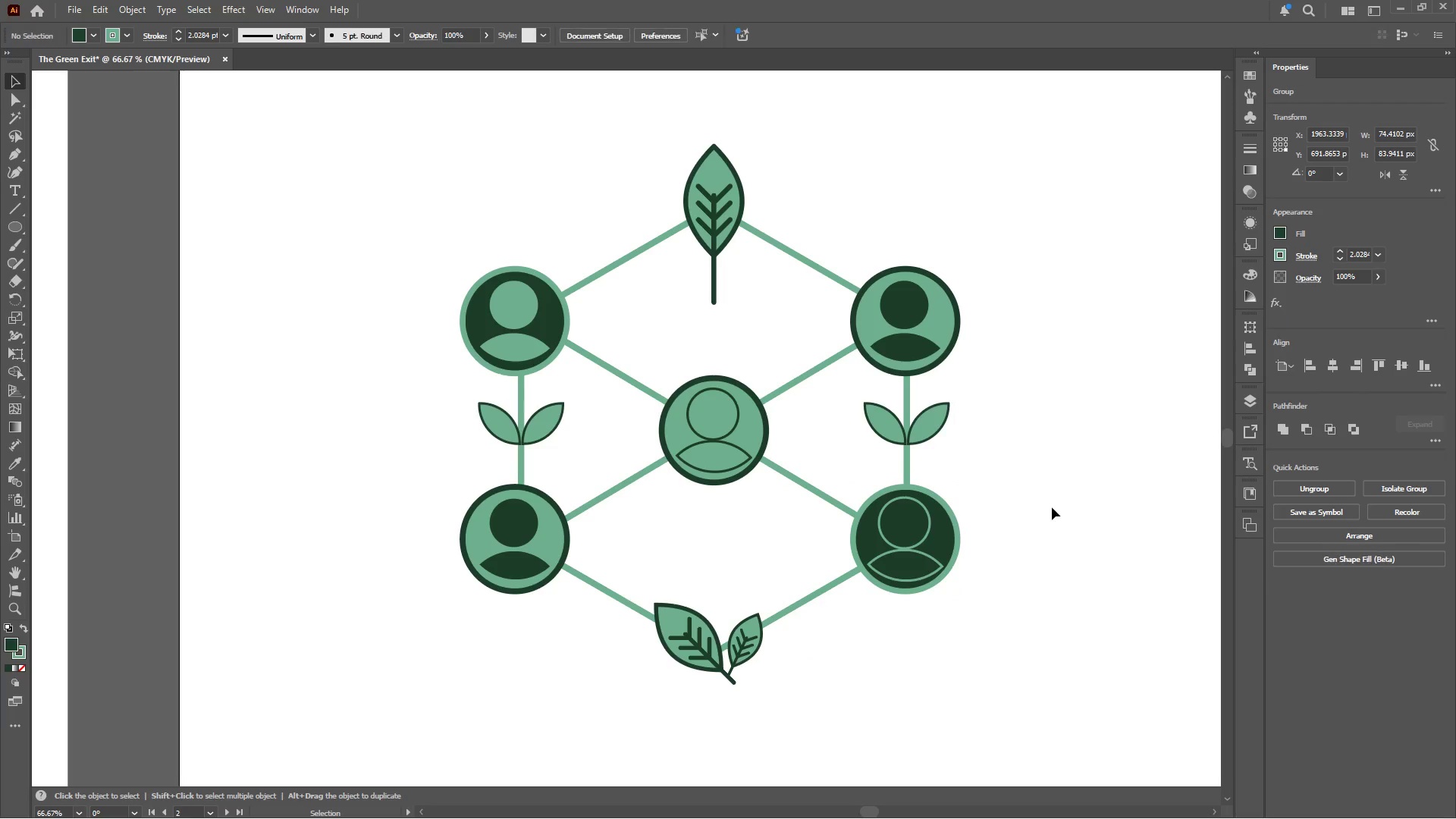 
hold_key(key=AltLeft, duration=0.56)
scroll: coordinate [1052, 507], scroll_direction: down, amount: 2.0
 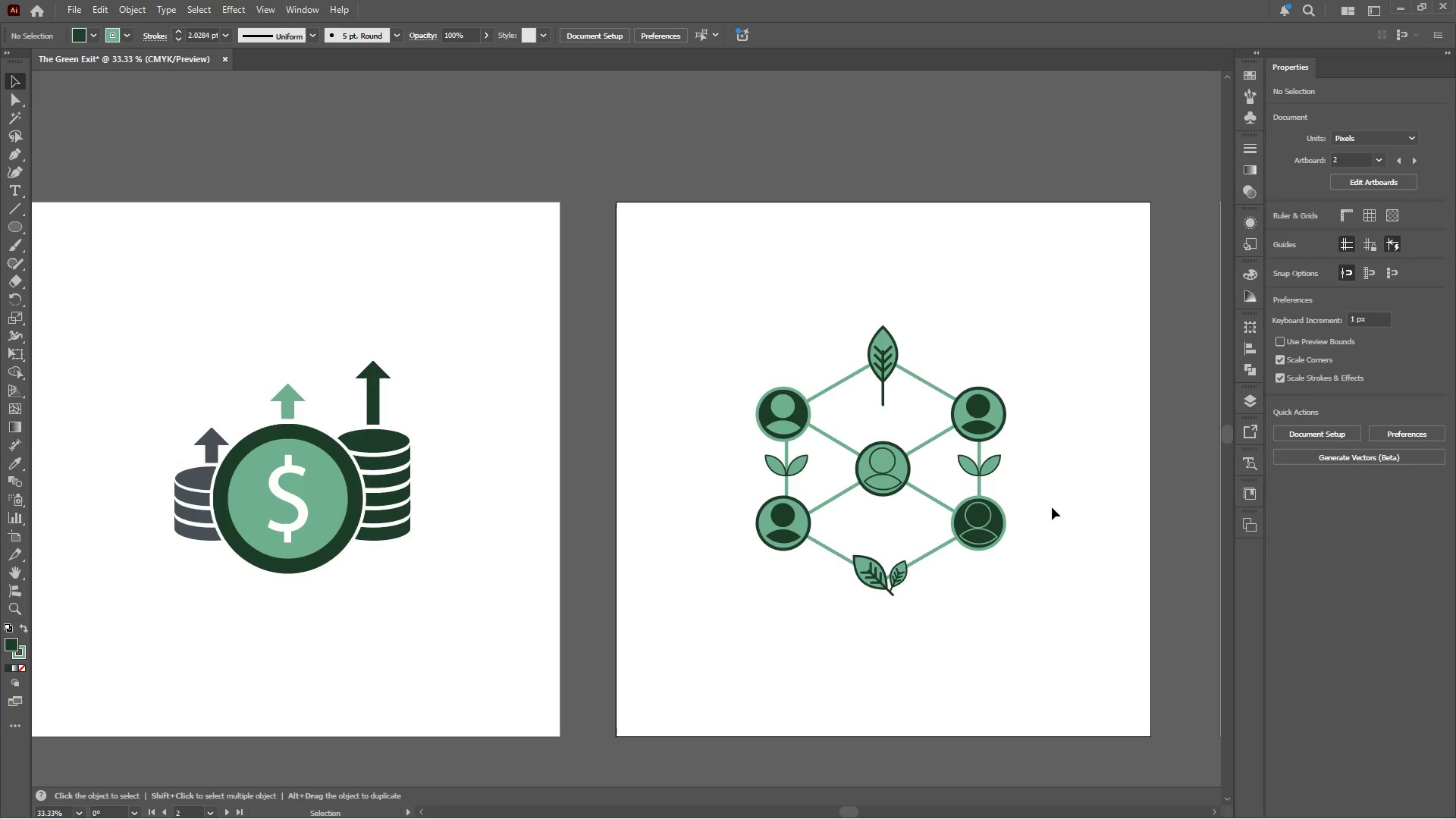 
wait(7.2)
 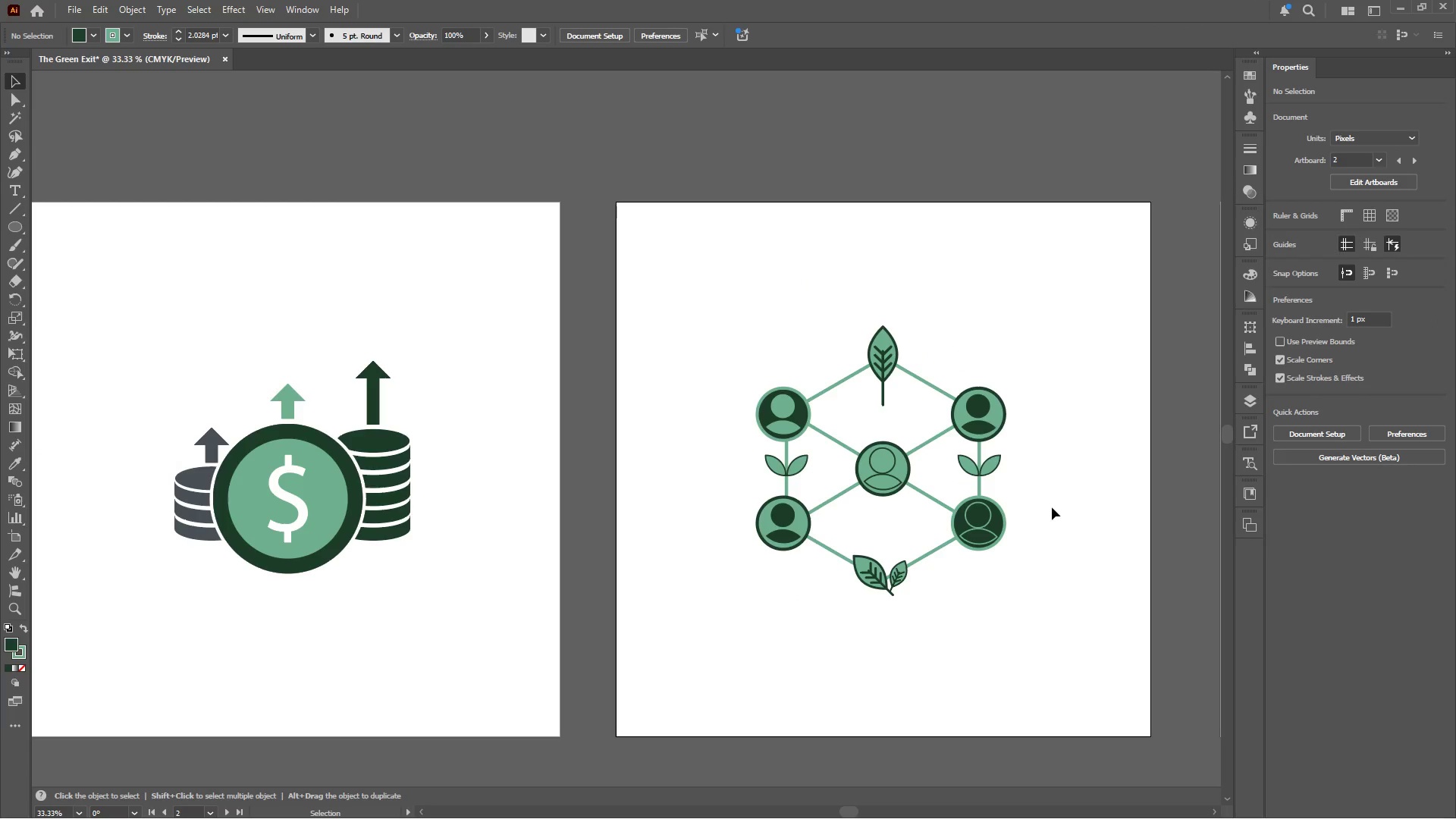 
left_click([725, 805])